 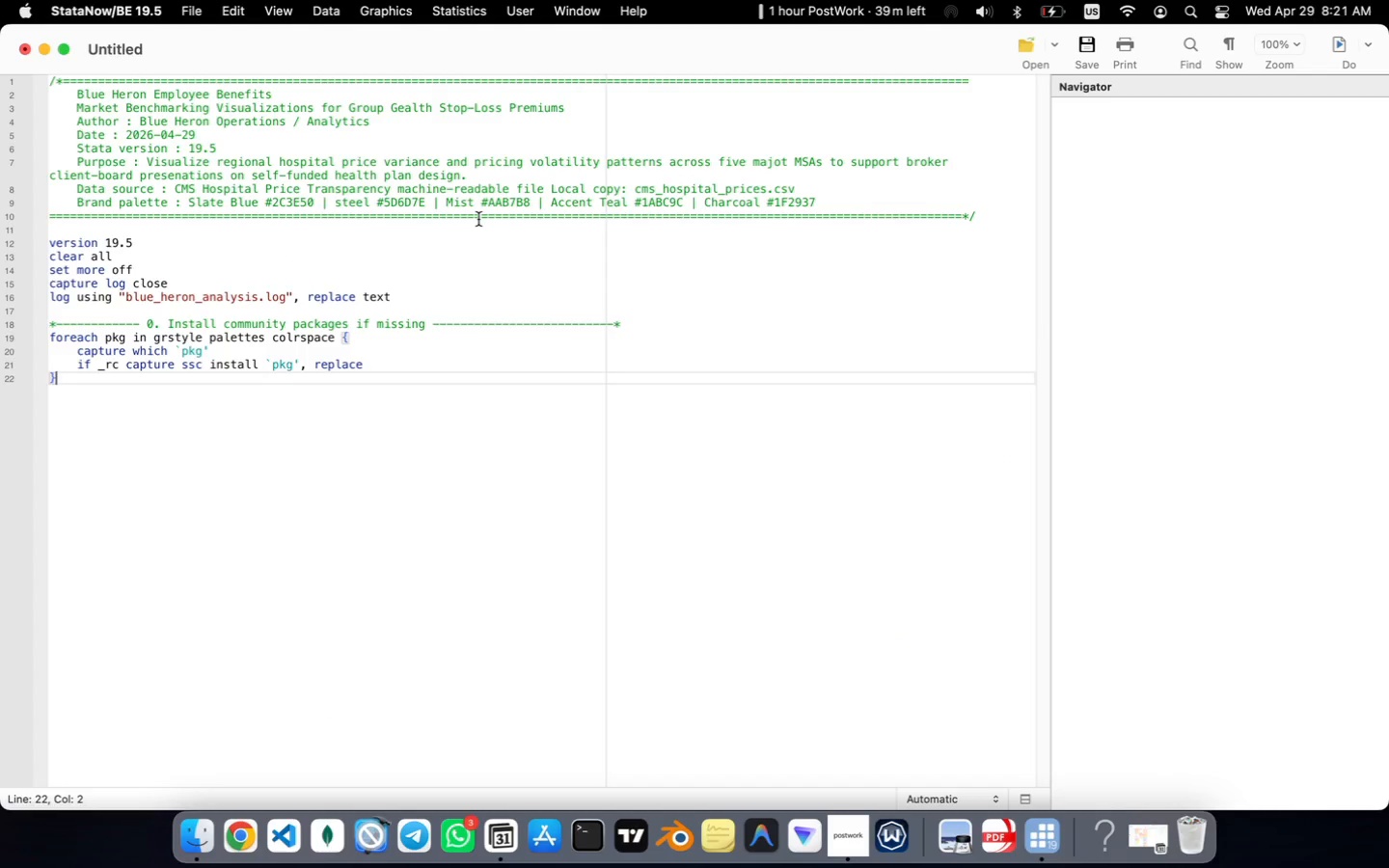 
key(Enter)
 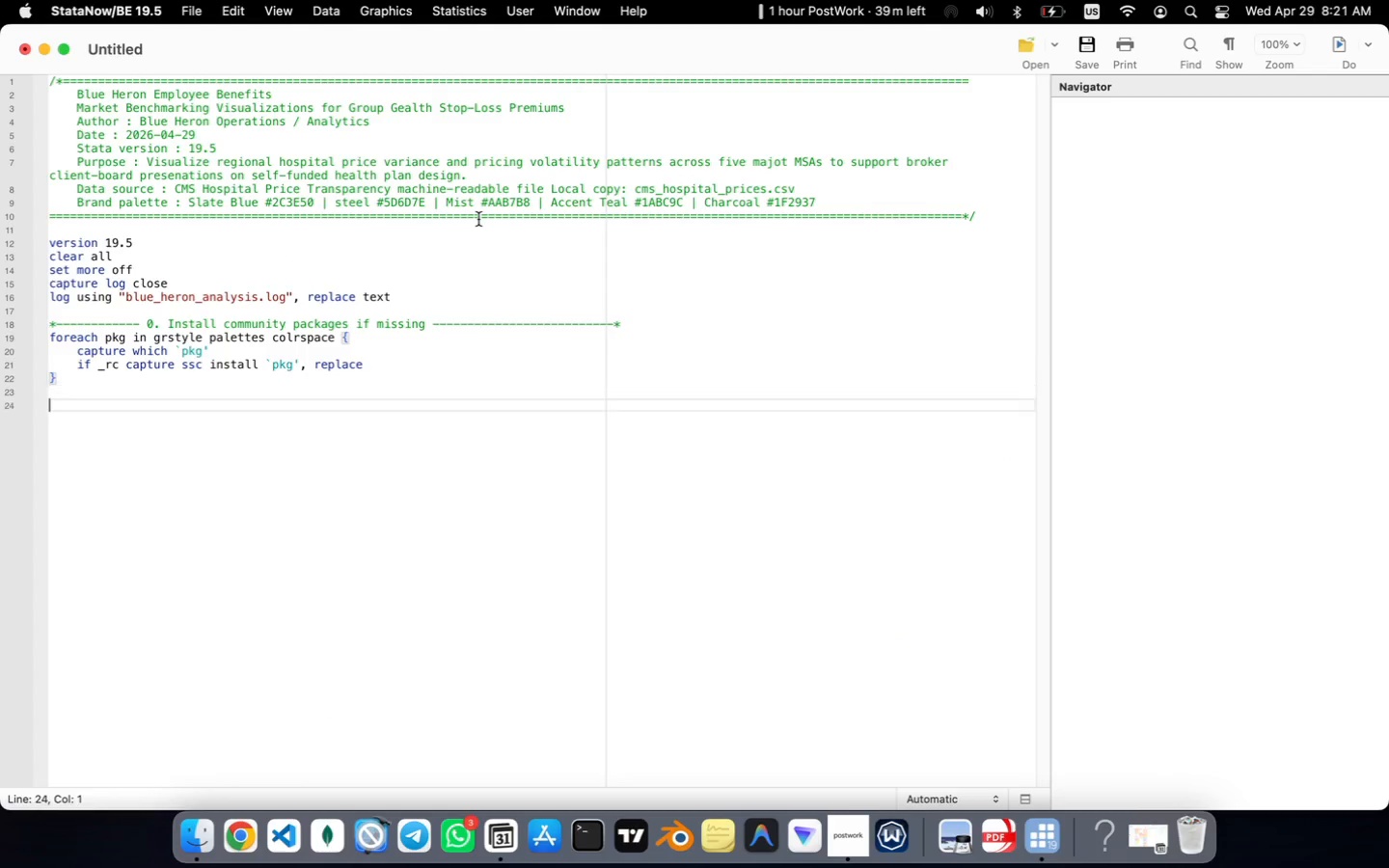 
key(Enter)
 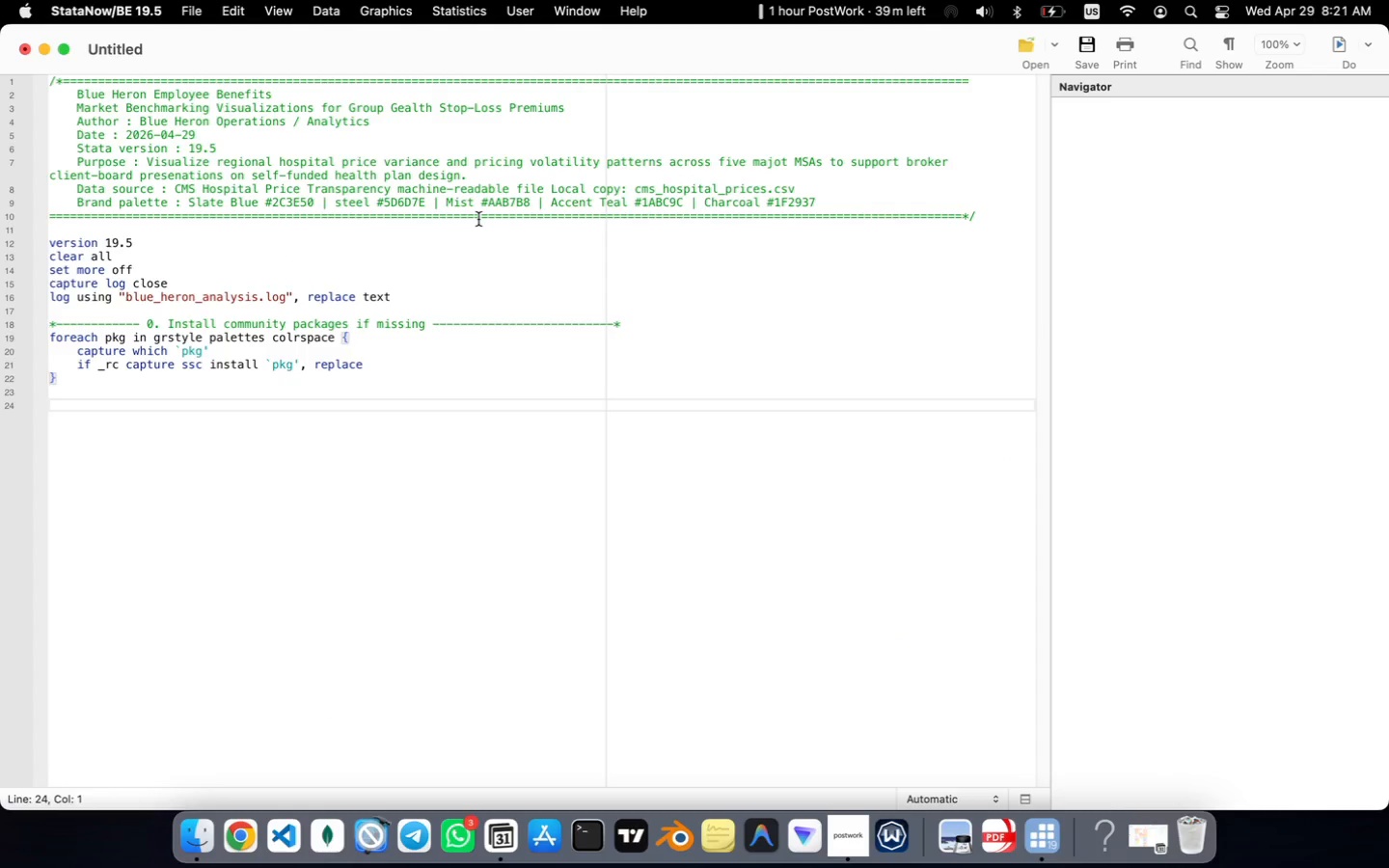 
type(*------ 1. CUSTOM MINIMALIST CORPORATE THEME via grstyle -*)
 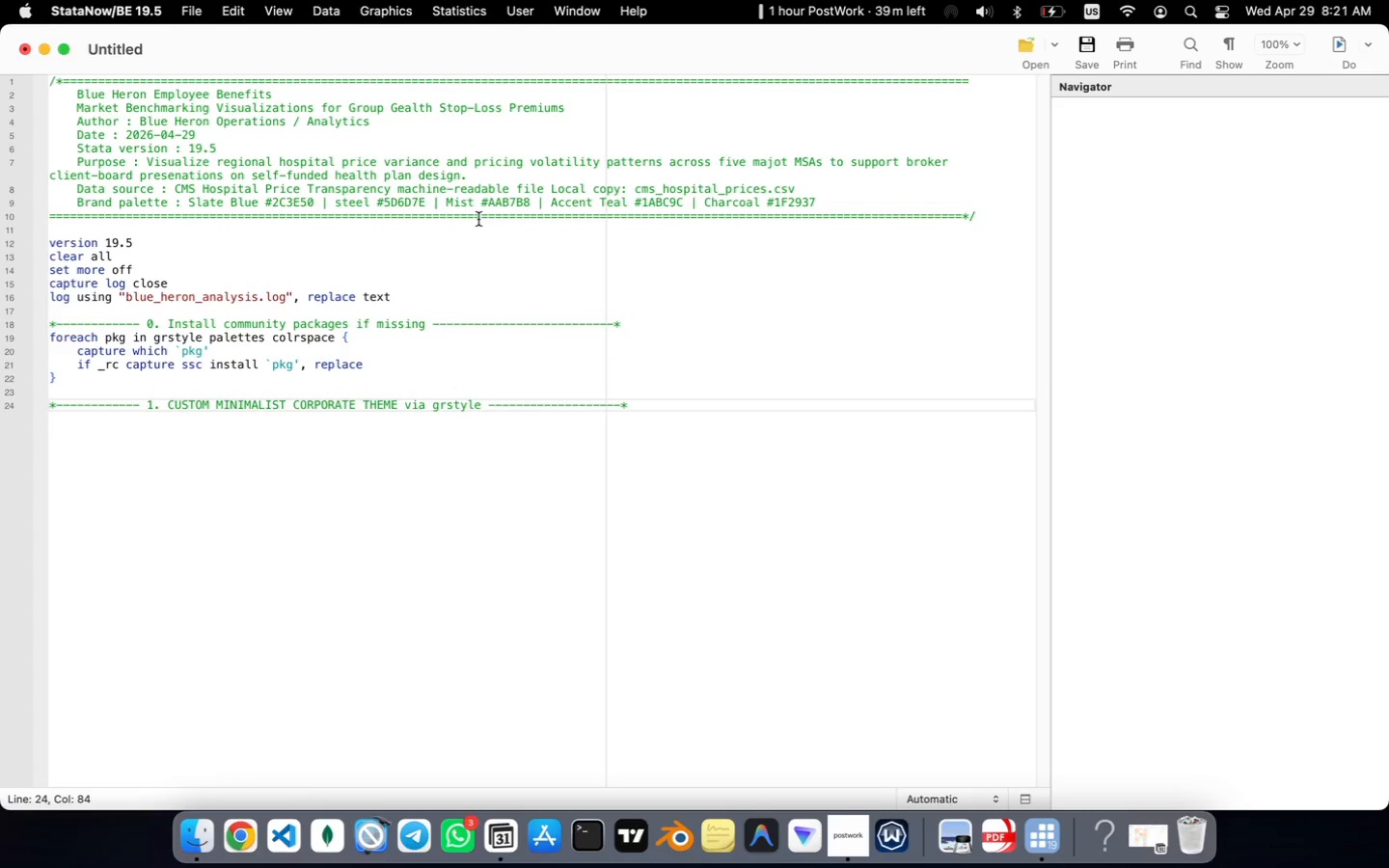 
wait(7.8)
 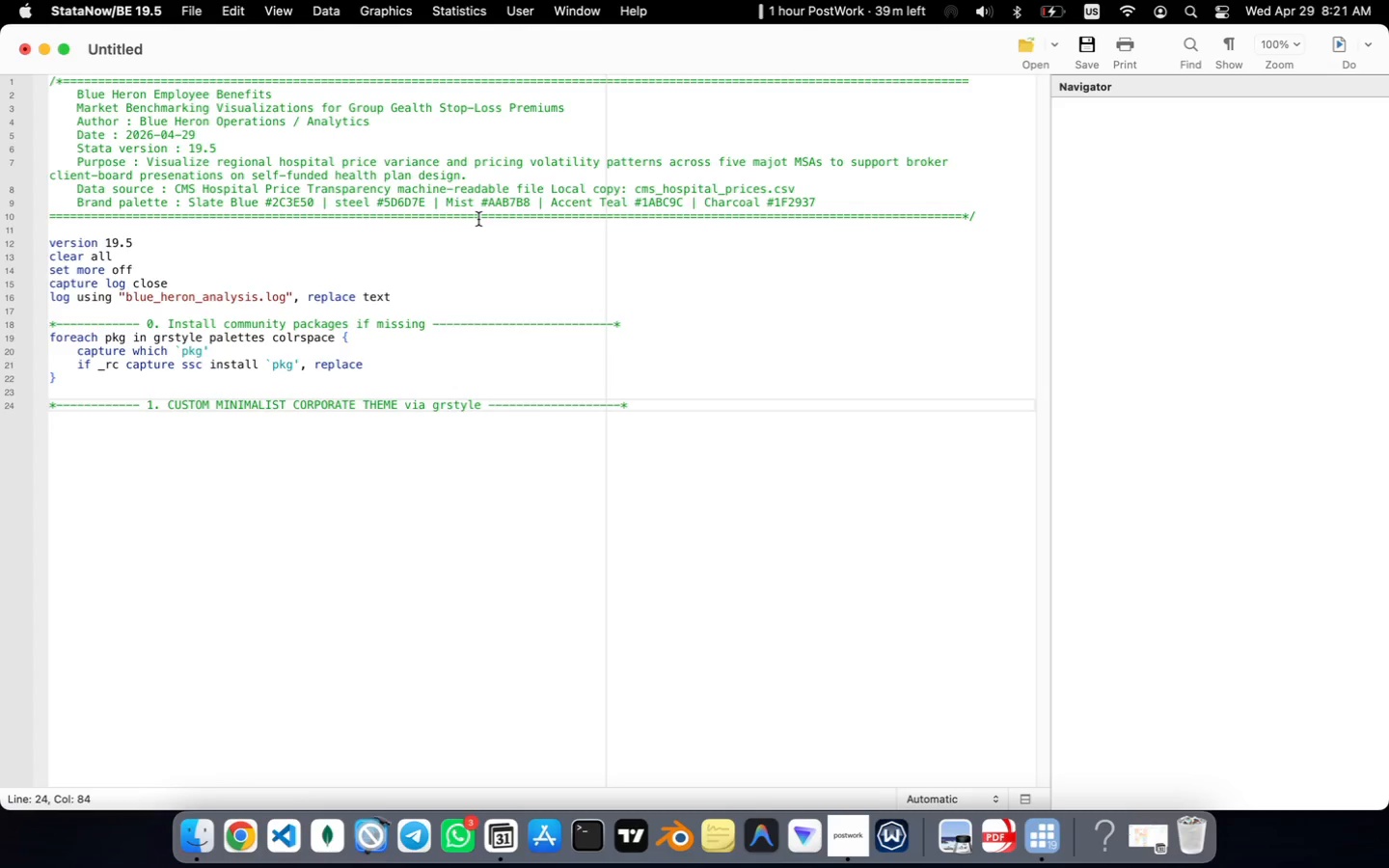 
key(Enter)
 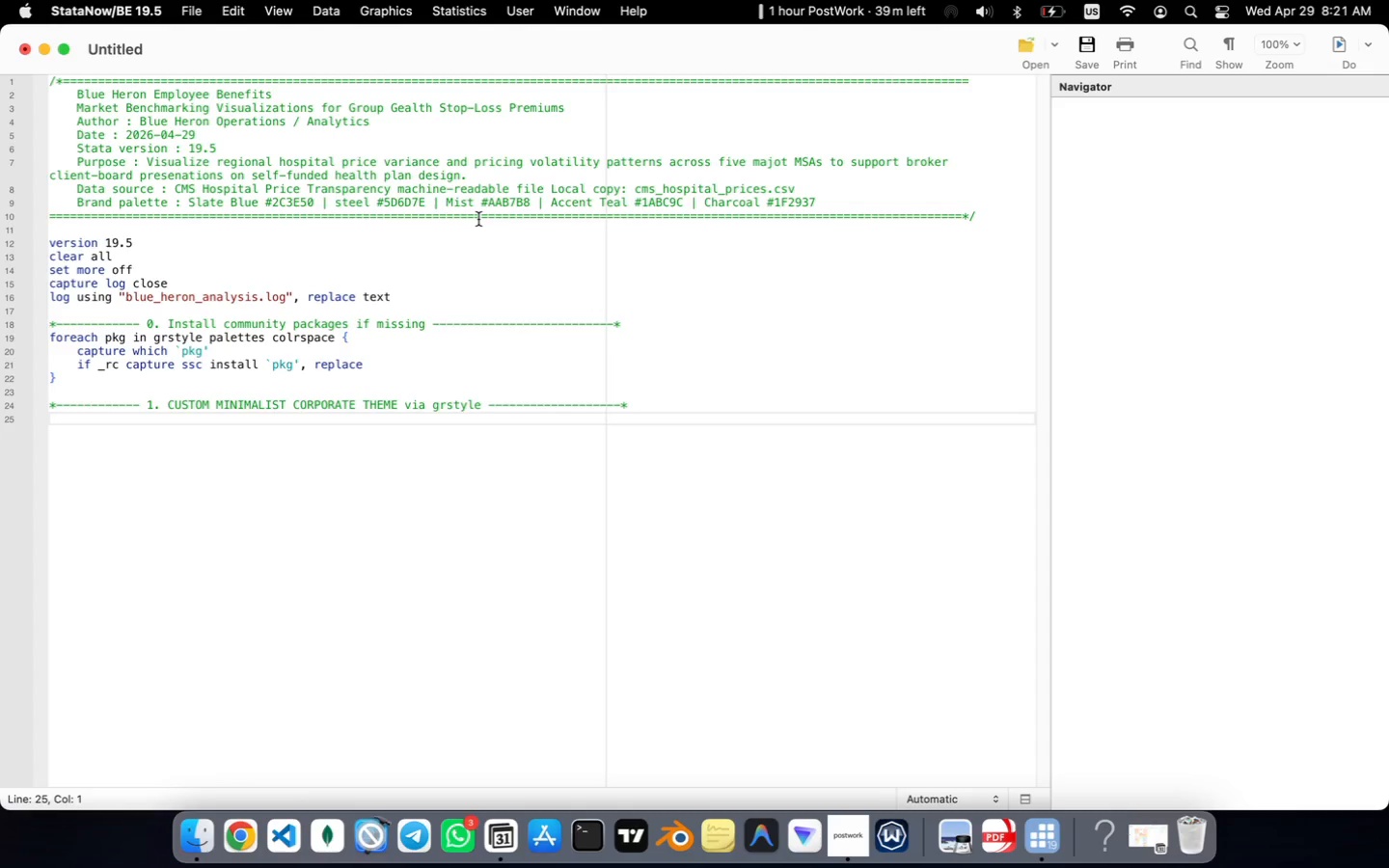 
type(grstyle clear)
 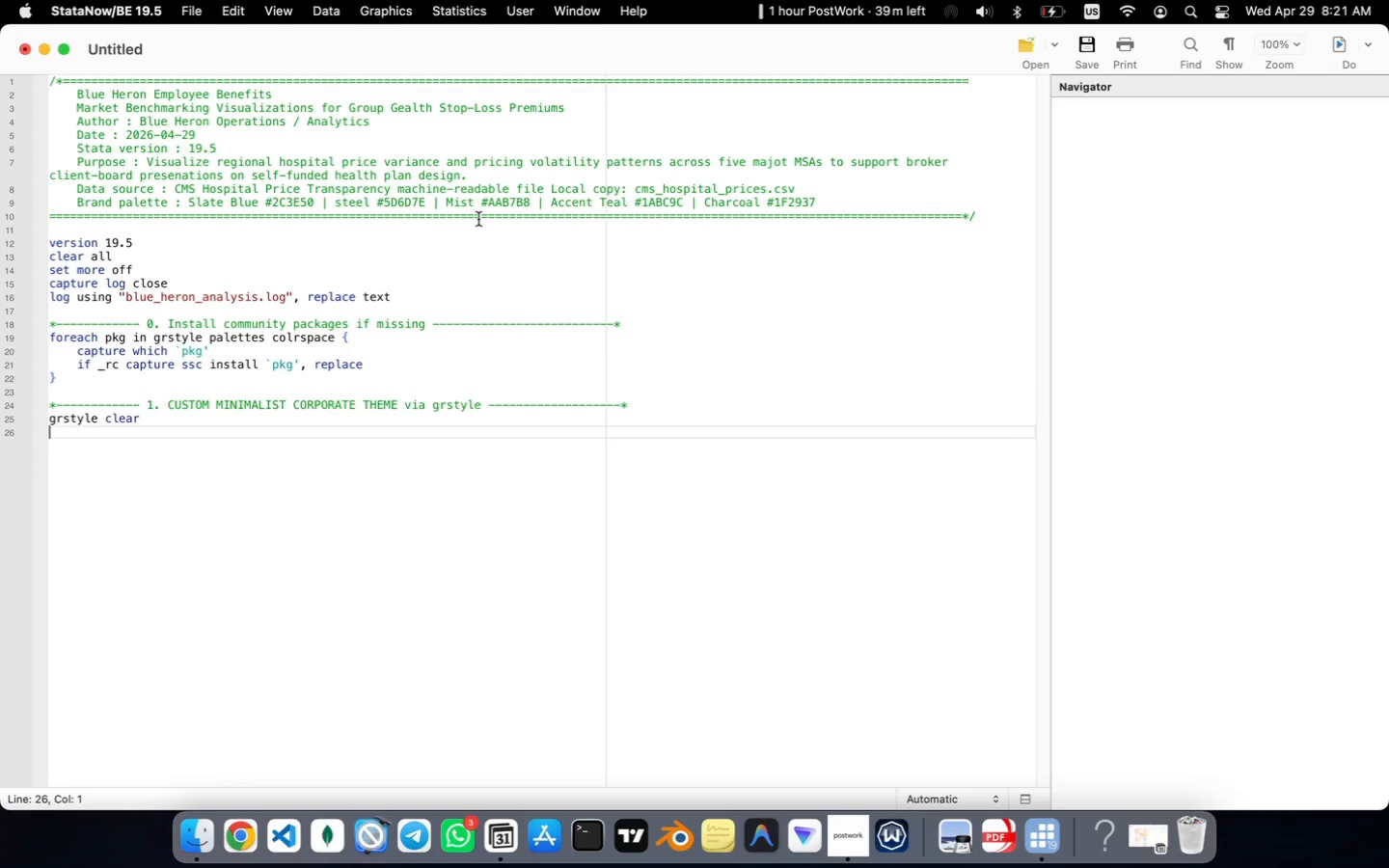 
key(Enter)
 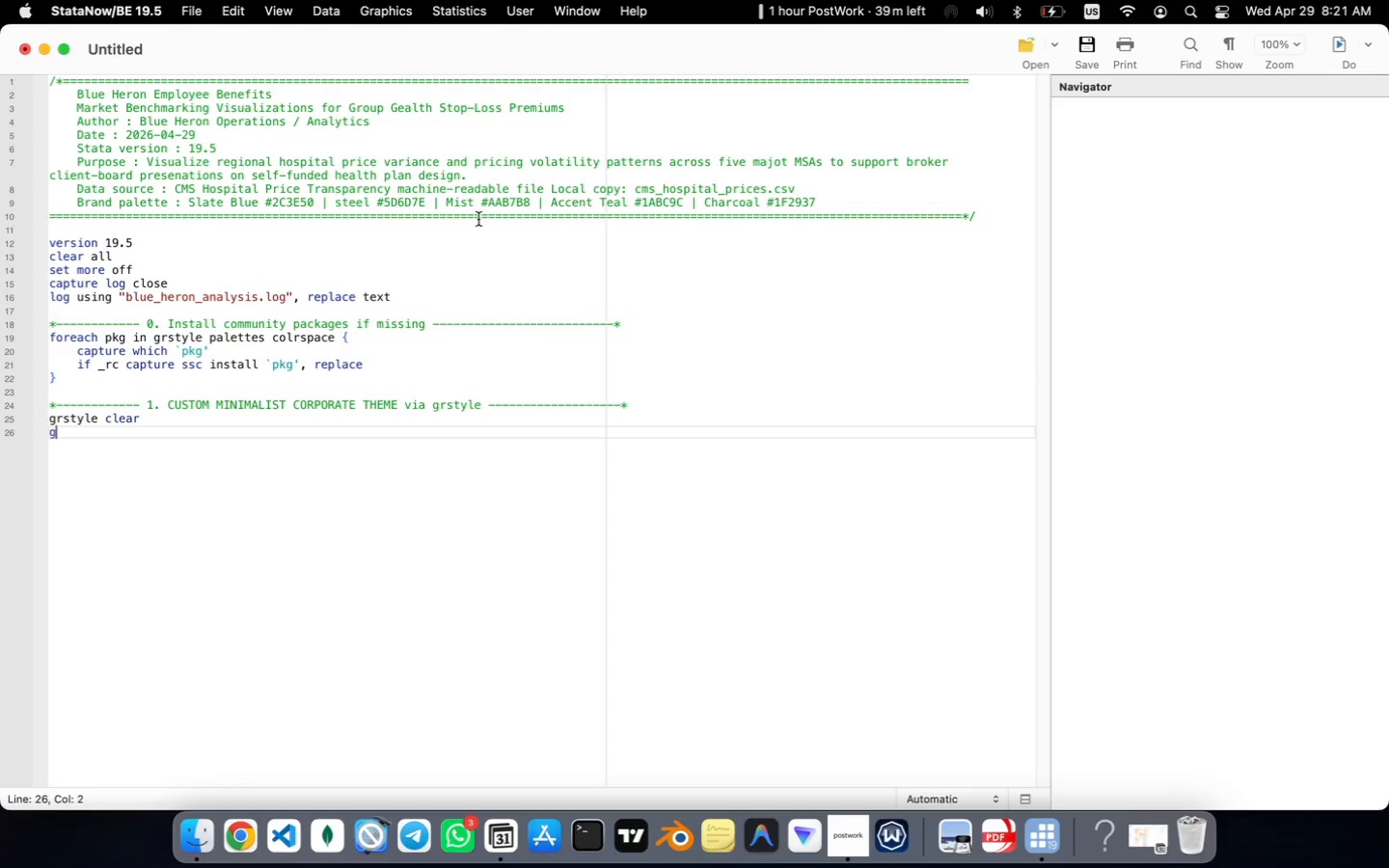 
type(grstyle init)
 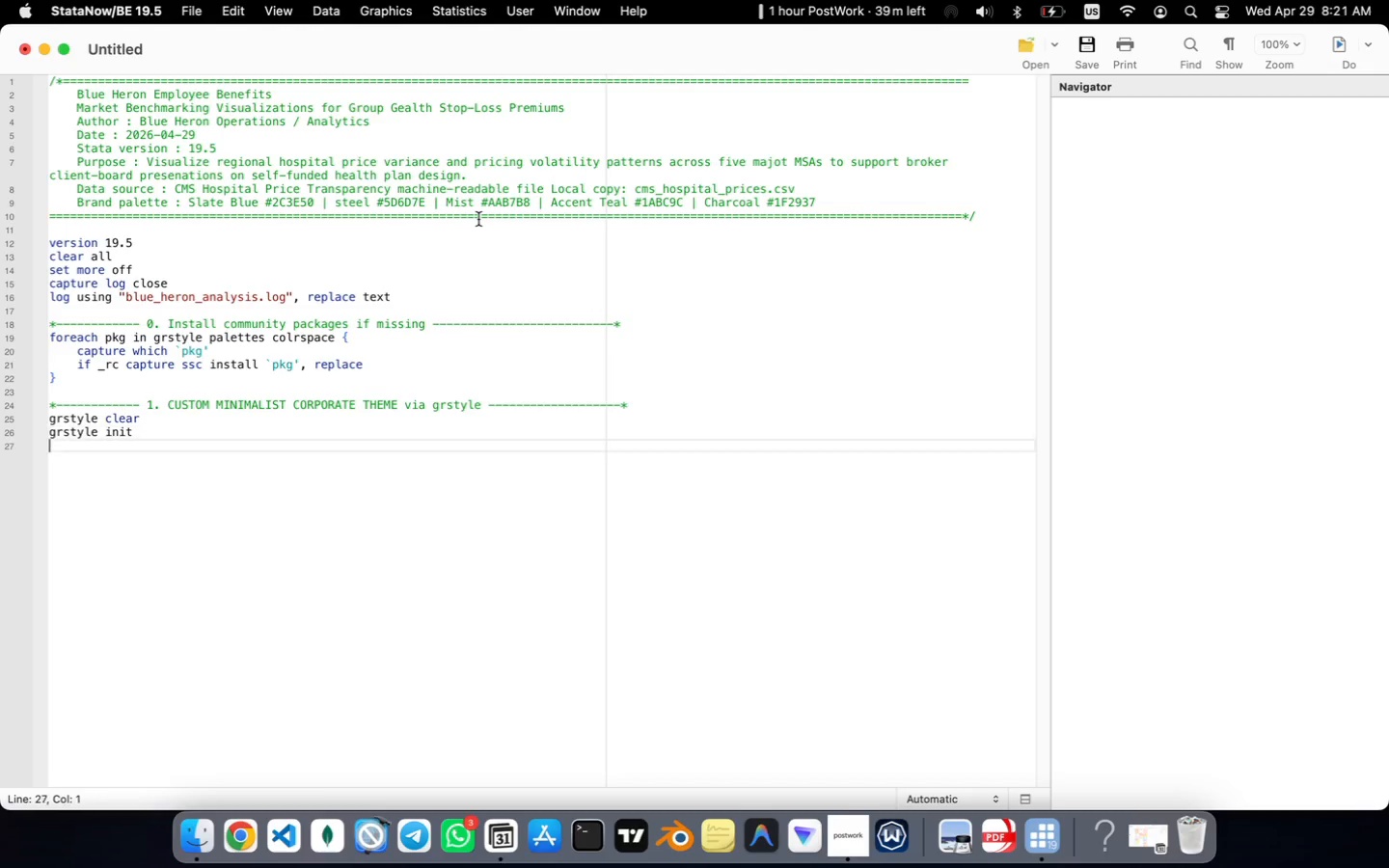 
key(Enter)
 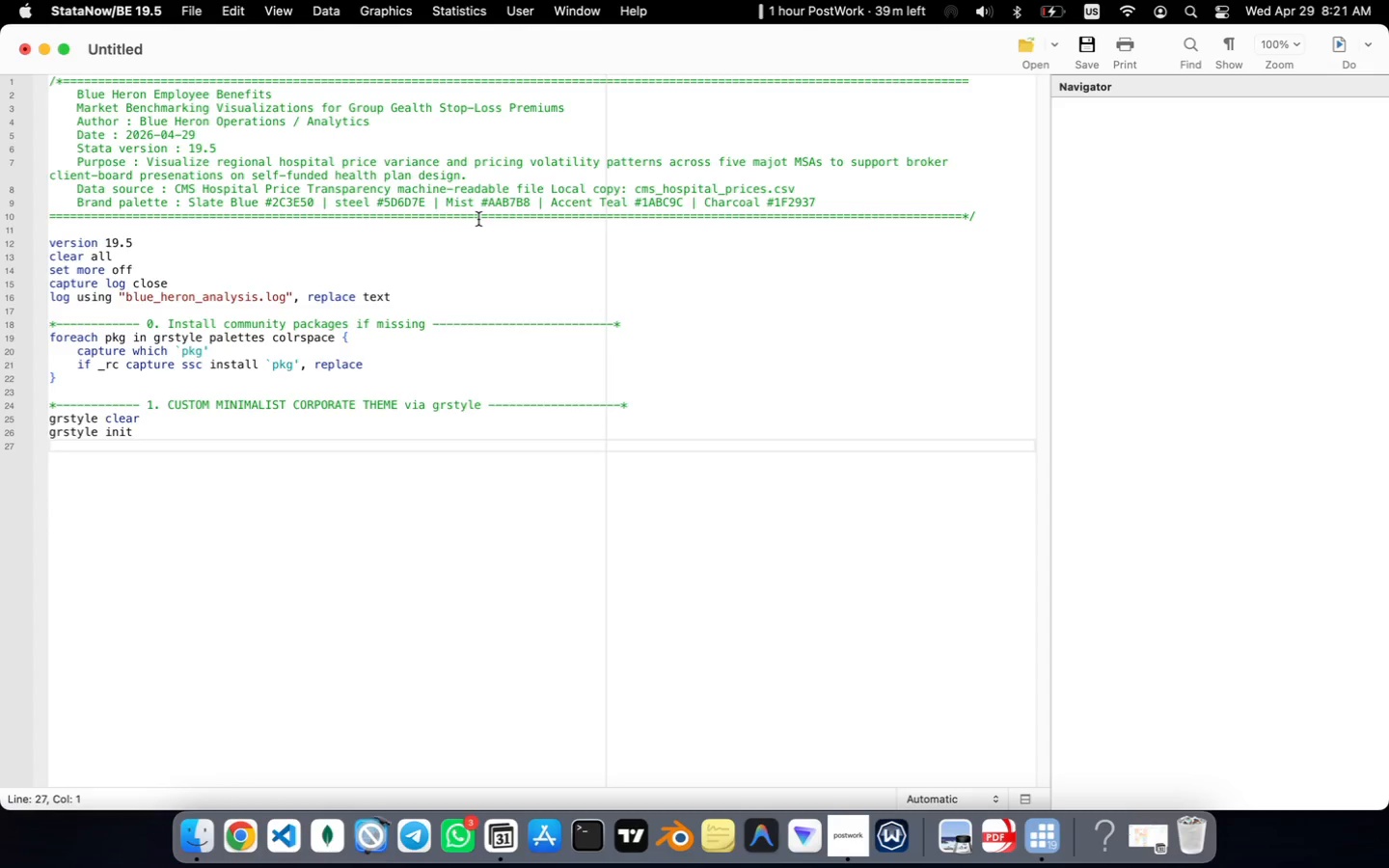 
type(grstyle set plain, horizontal grid)
 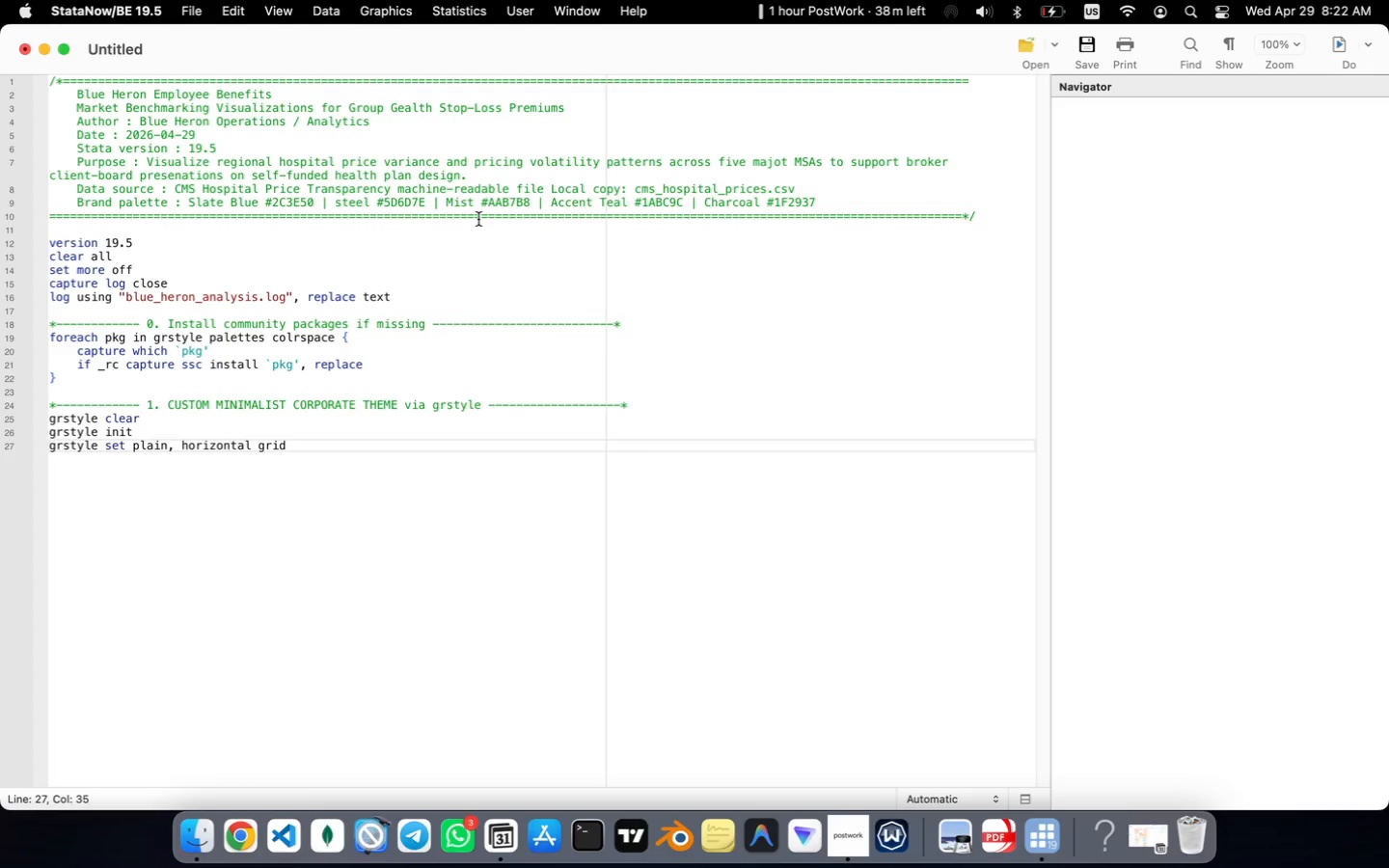 
key(Enter)
 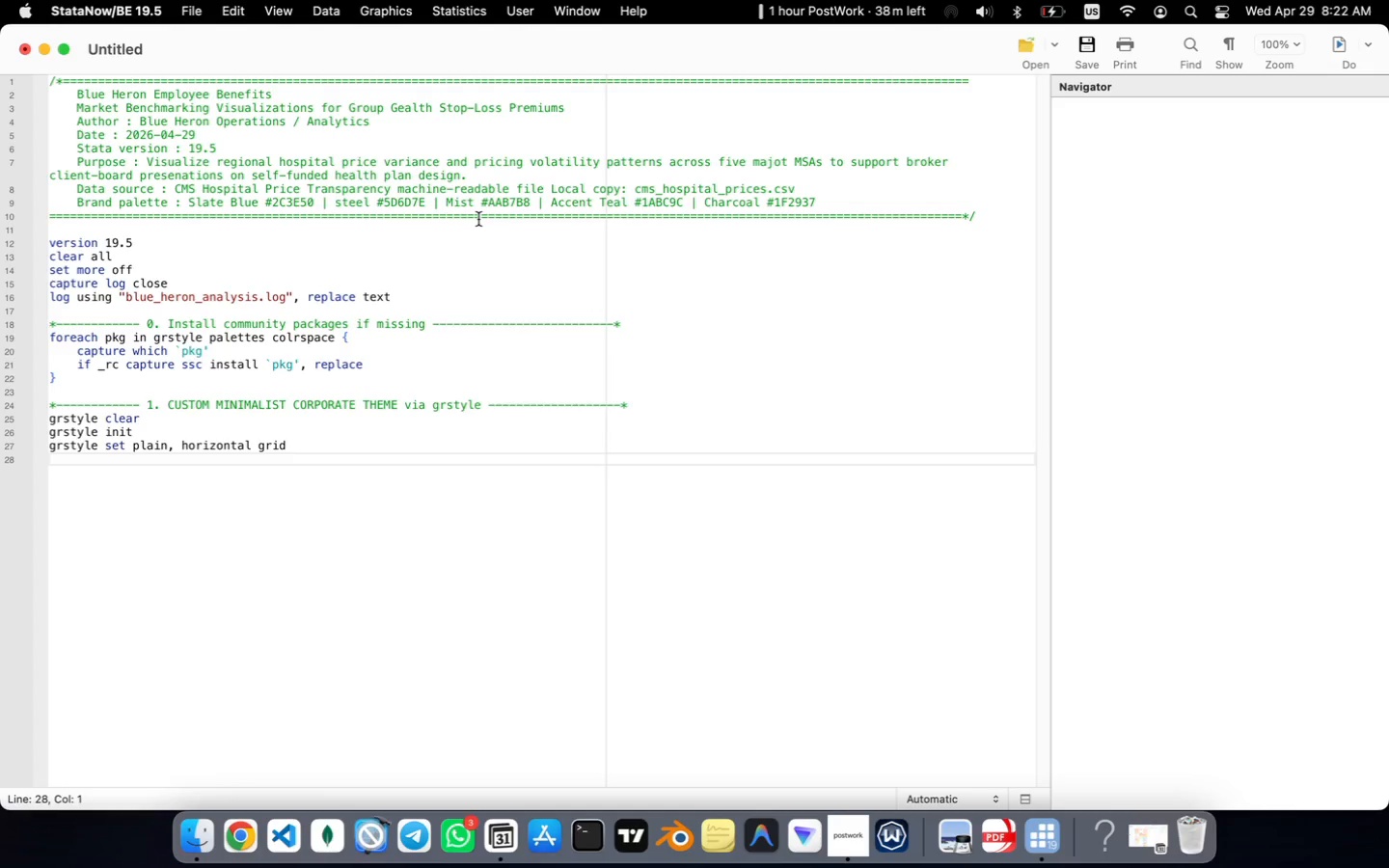 
key(Enter)
 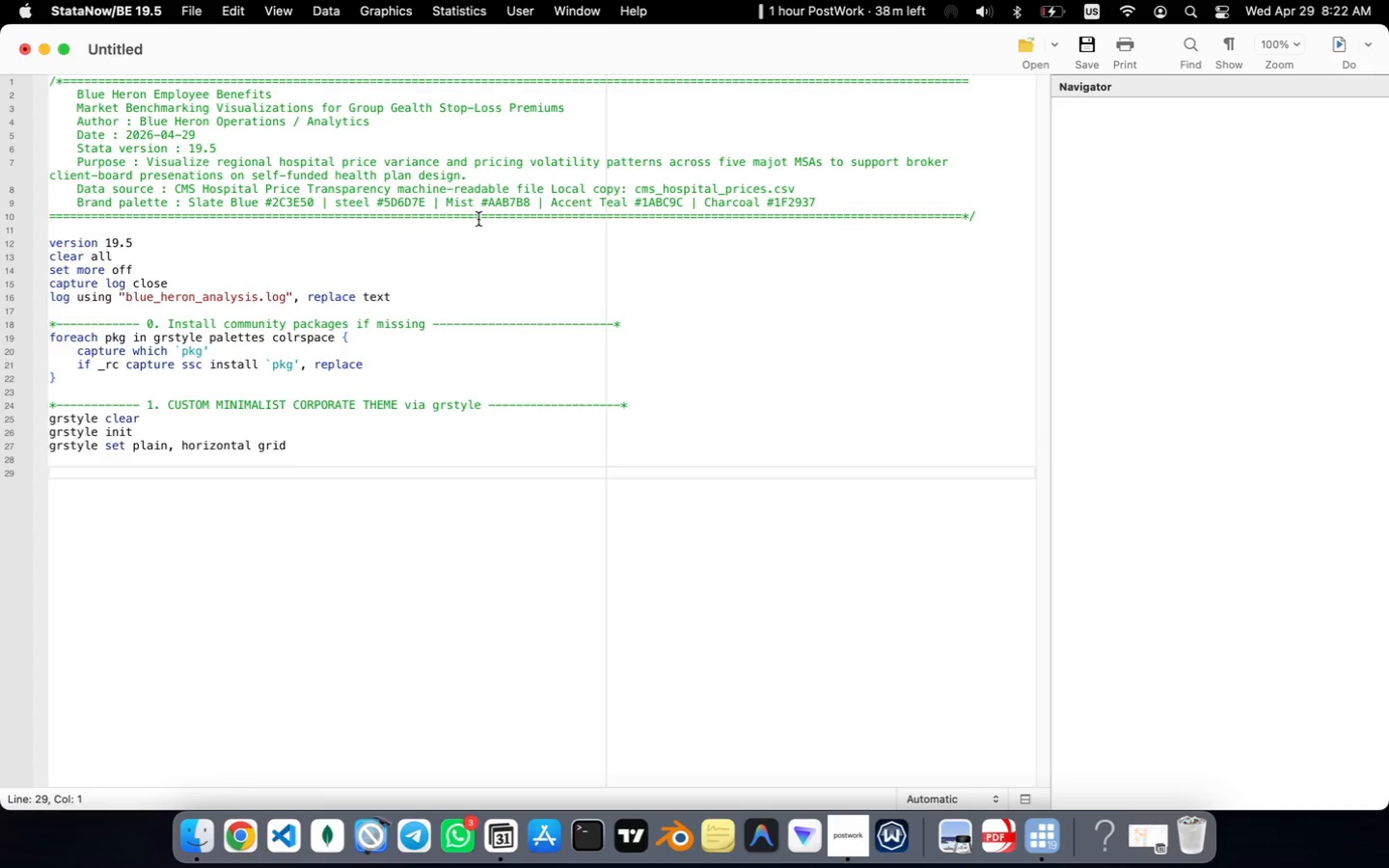 
type(local SLATE)
key(Tab)
key(Tab)
type("44 62 8-)
key(Backspace)
type(0)
 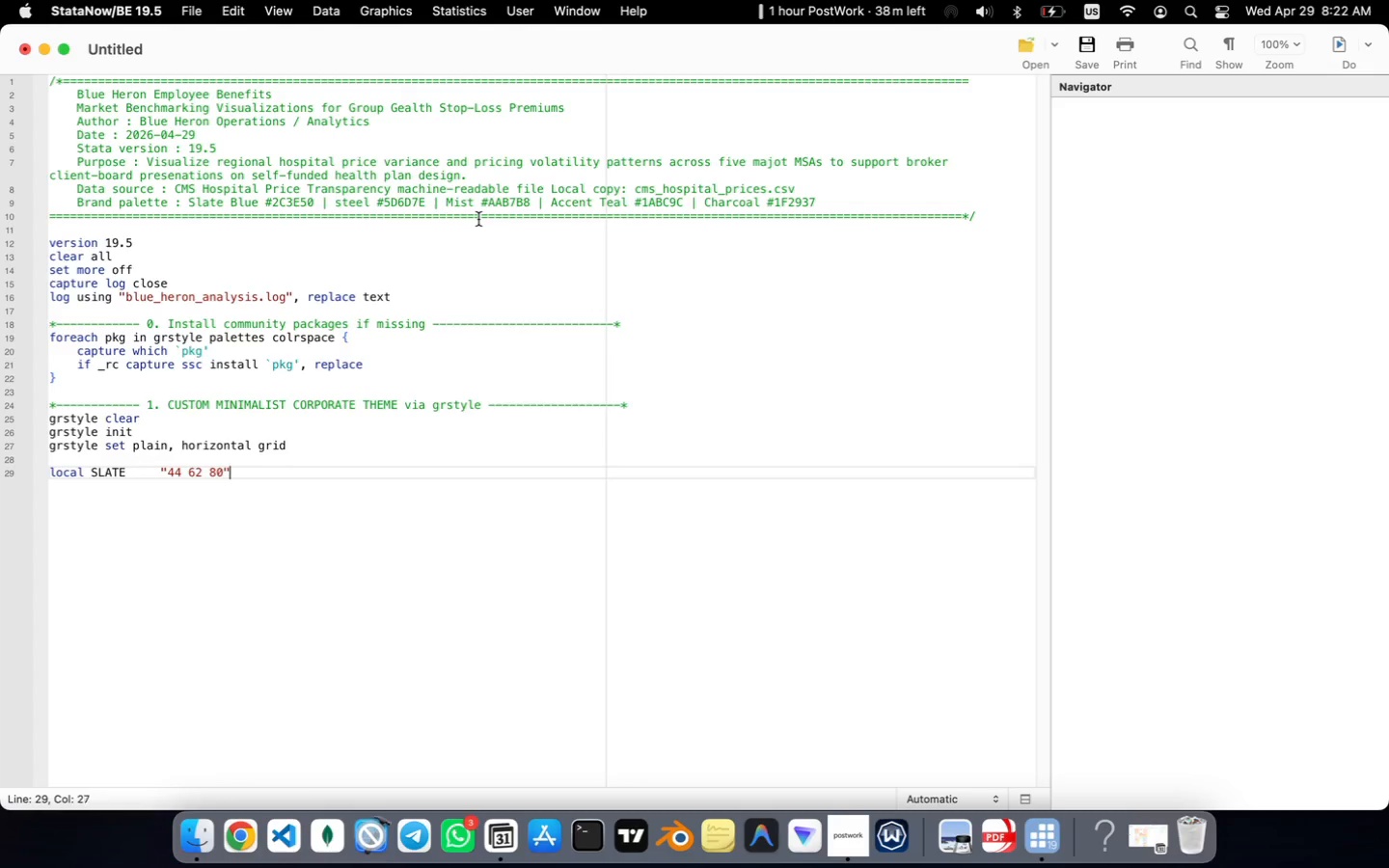 
 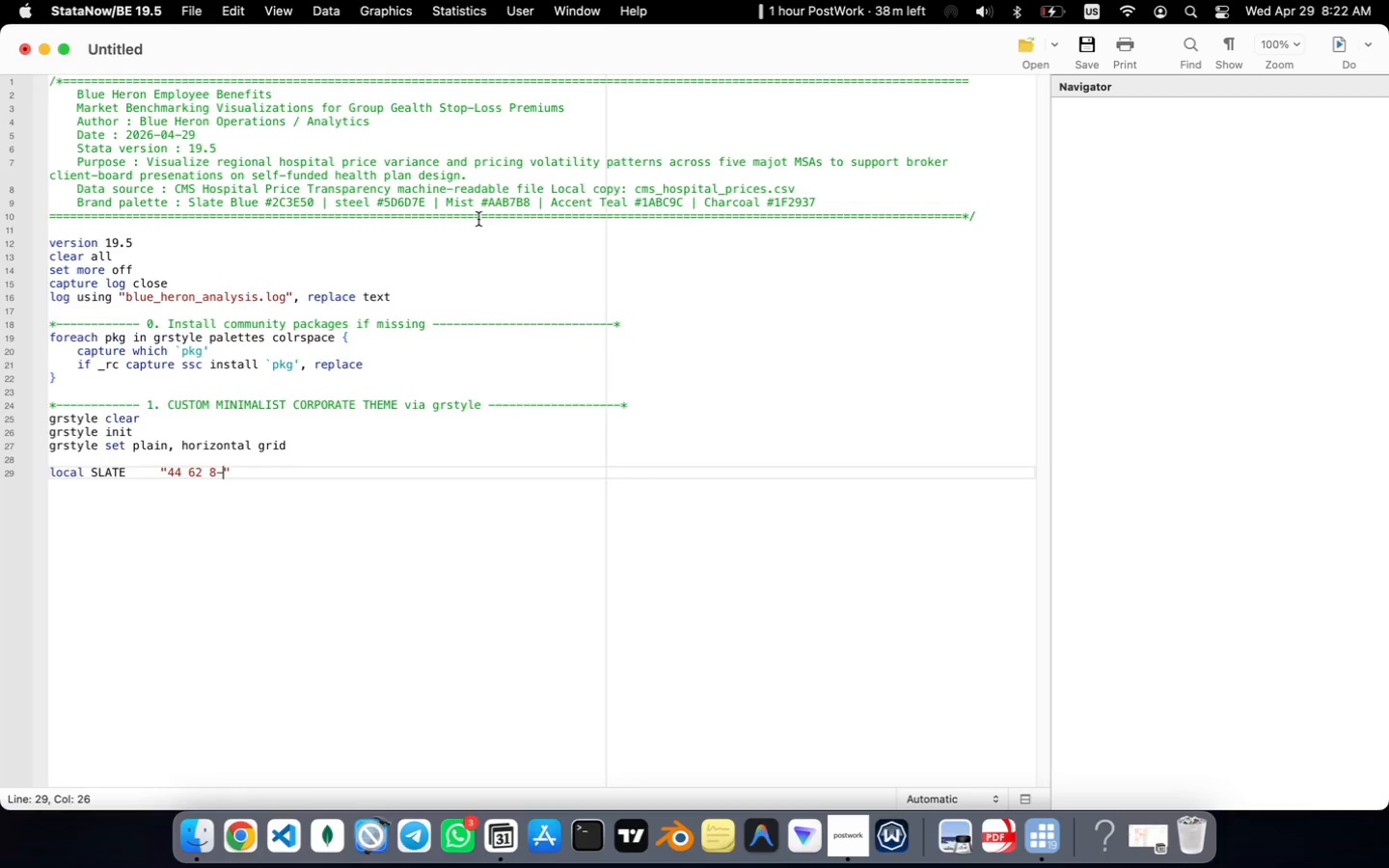 
key(ArrowRight)
 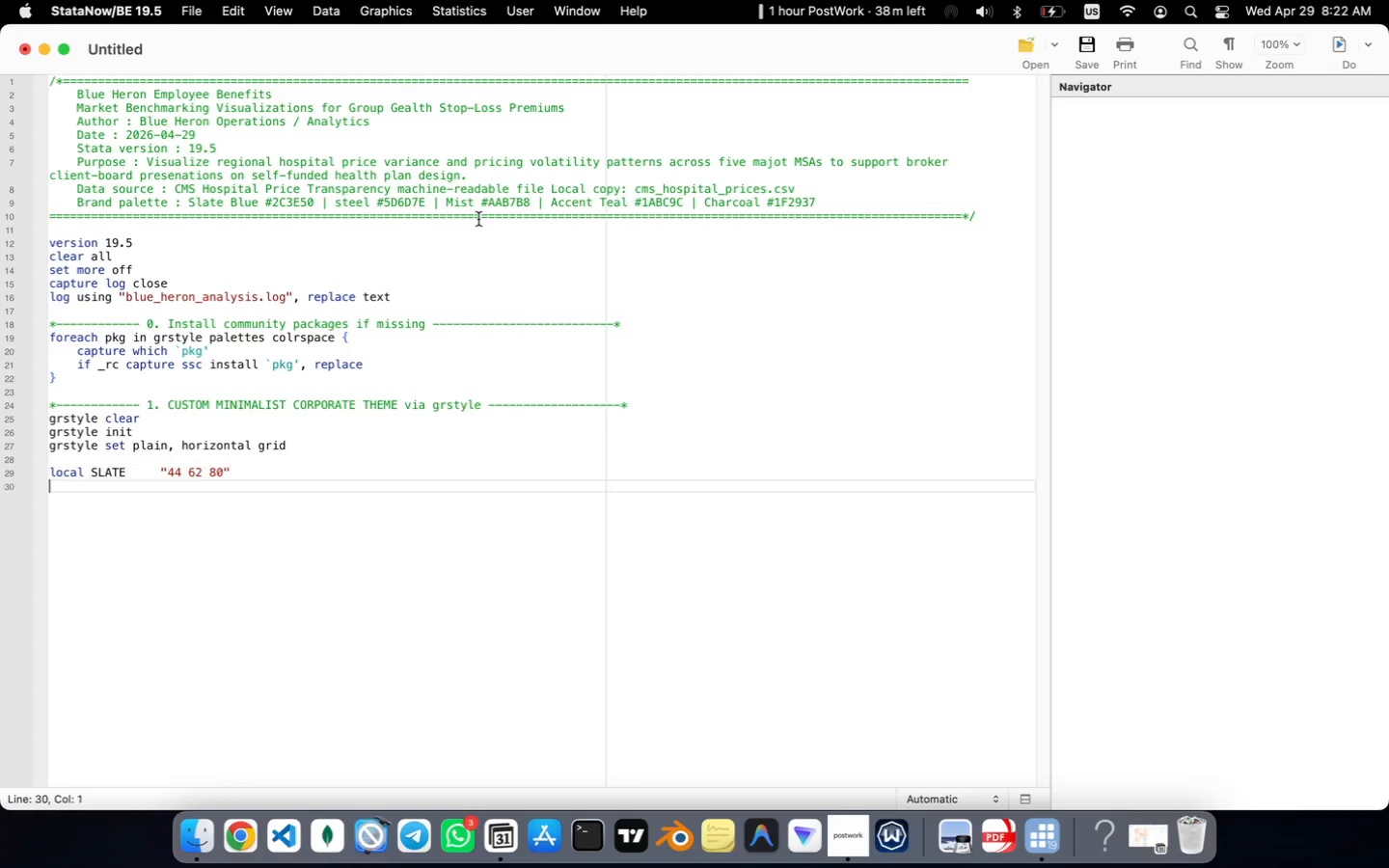 
key(Enter)
 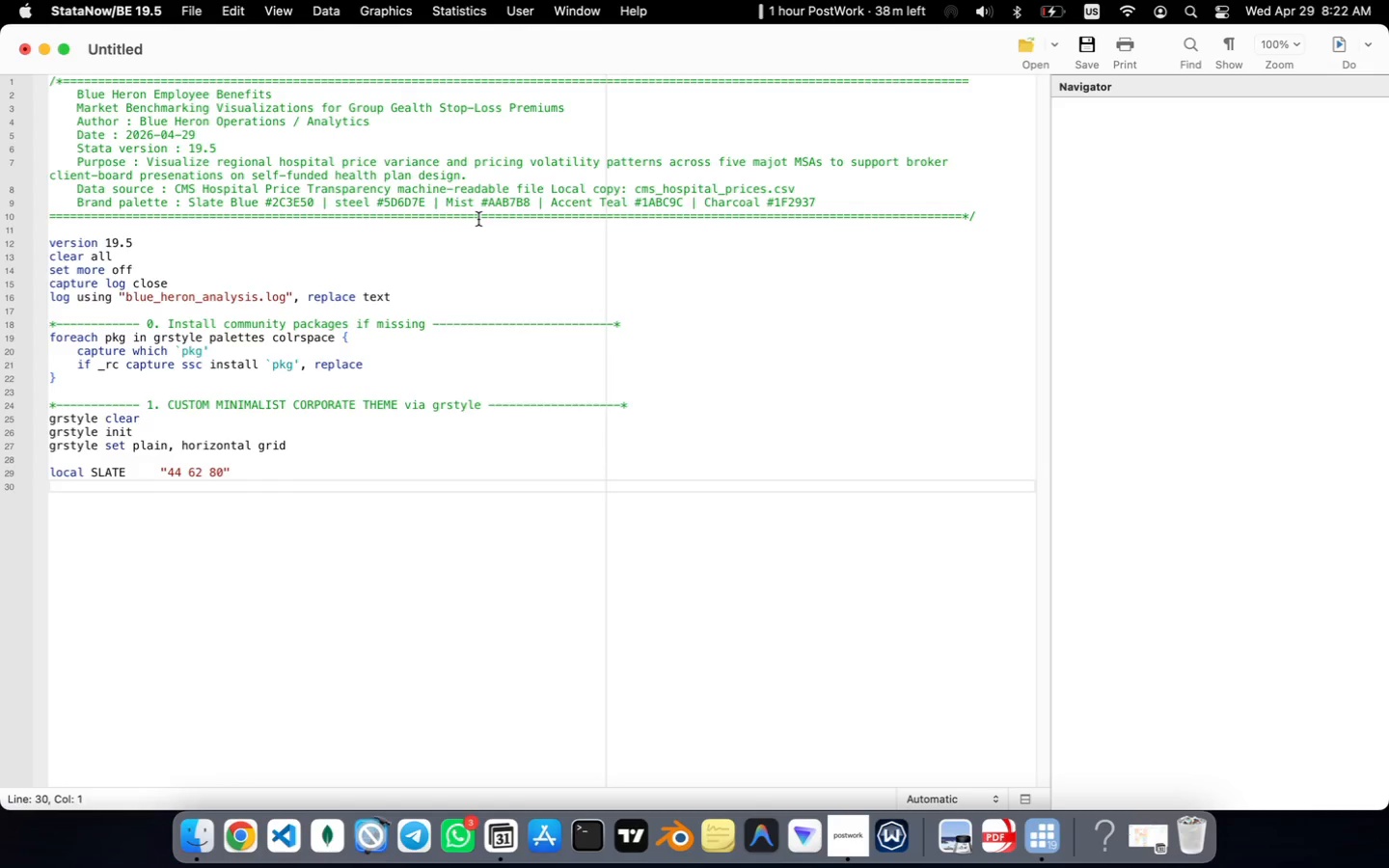 
type(local St)
key(Backspace)
type(TEEL)
key(Tab)
key(Tab)
type("93 109 126)
 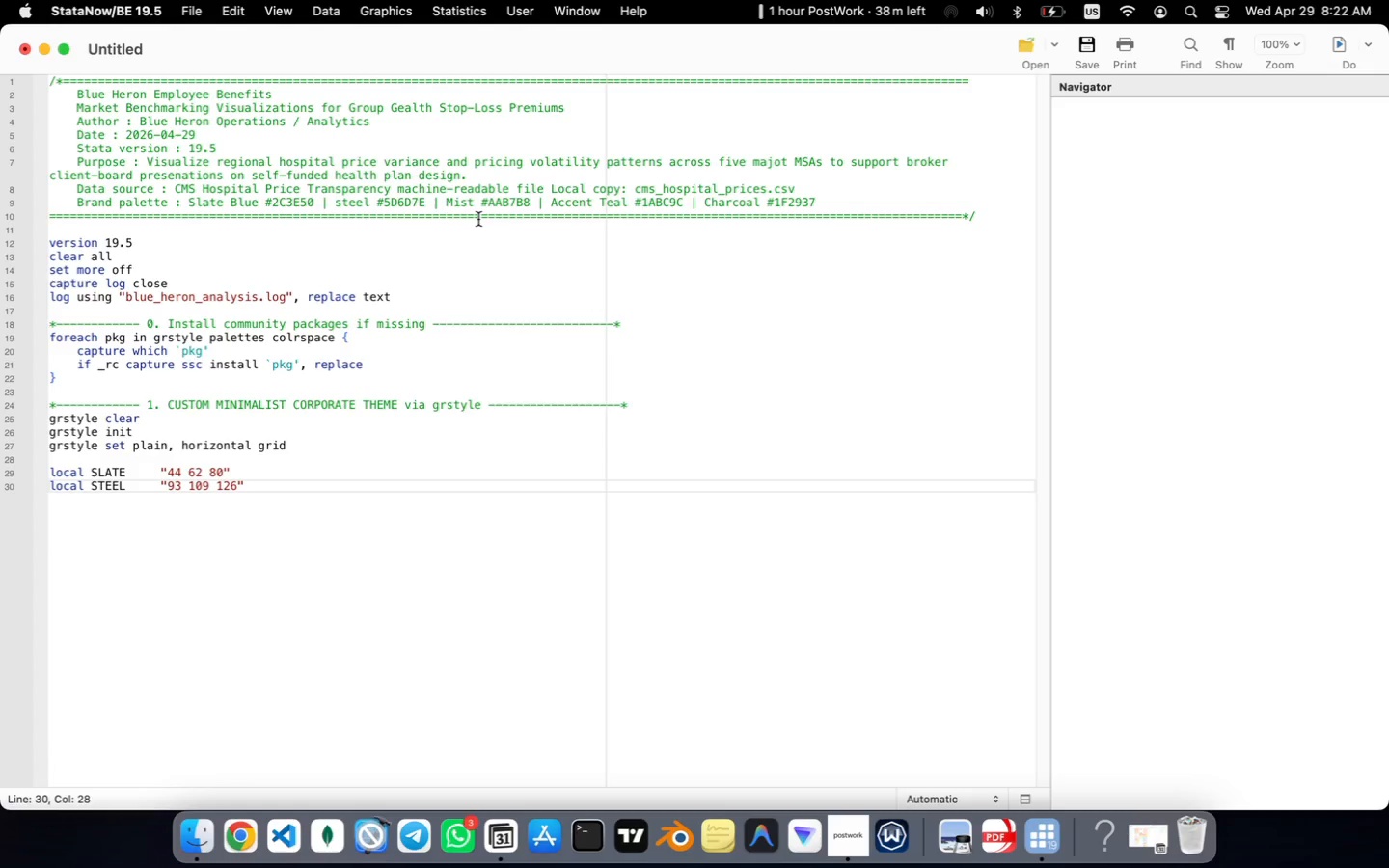 
key(ArrowRight)
 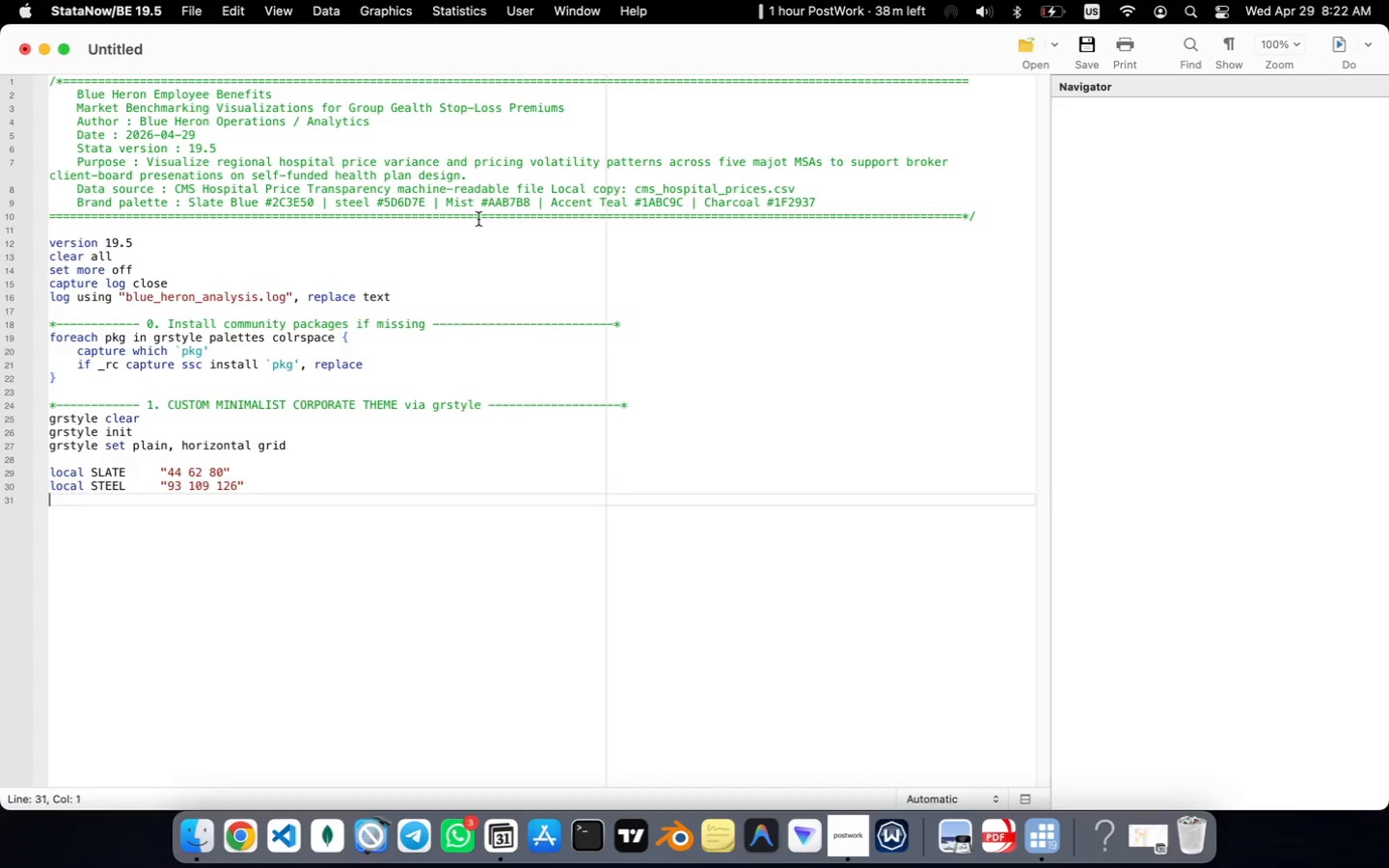 
key(Enter)
 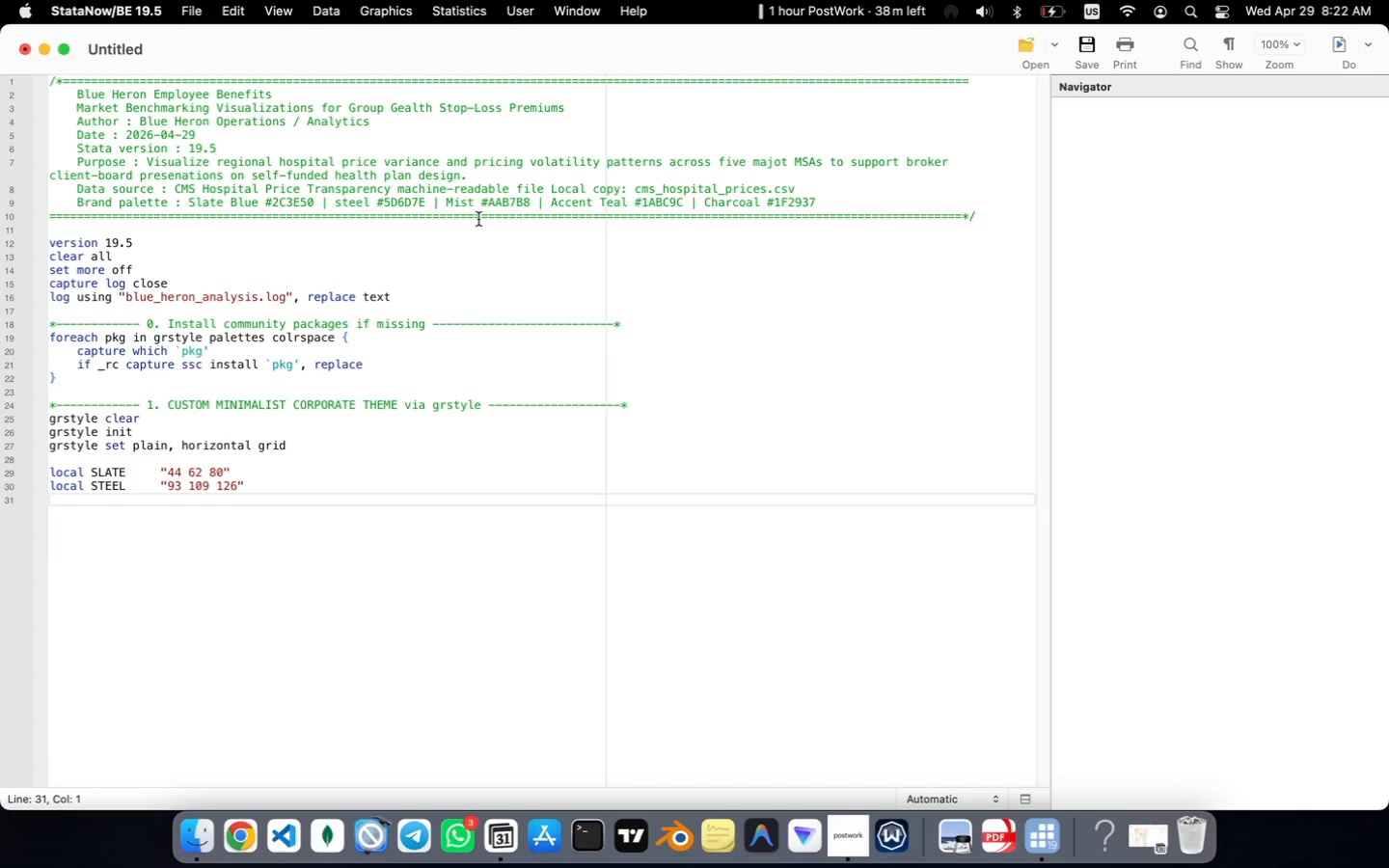 
type(local MIST)
key(Tab)
key(Tab)
type("170 183 184)
 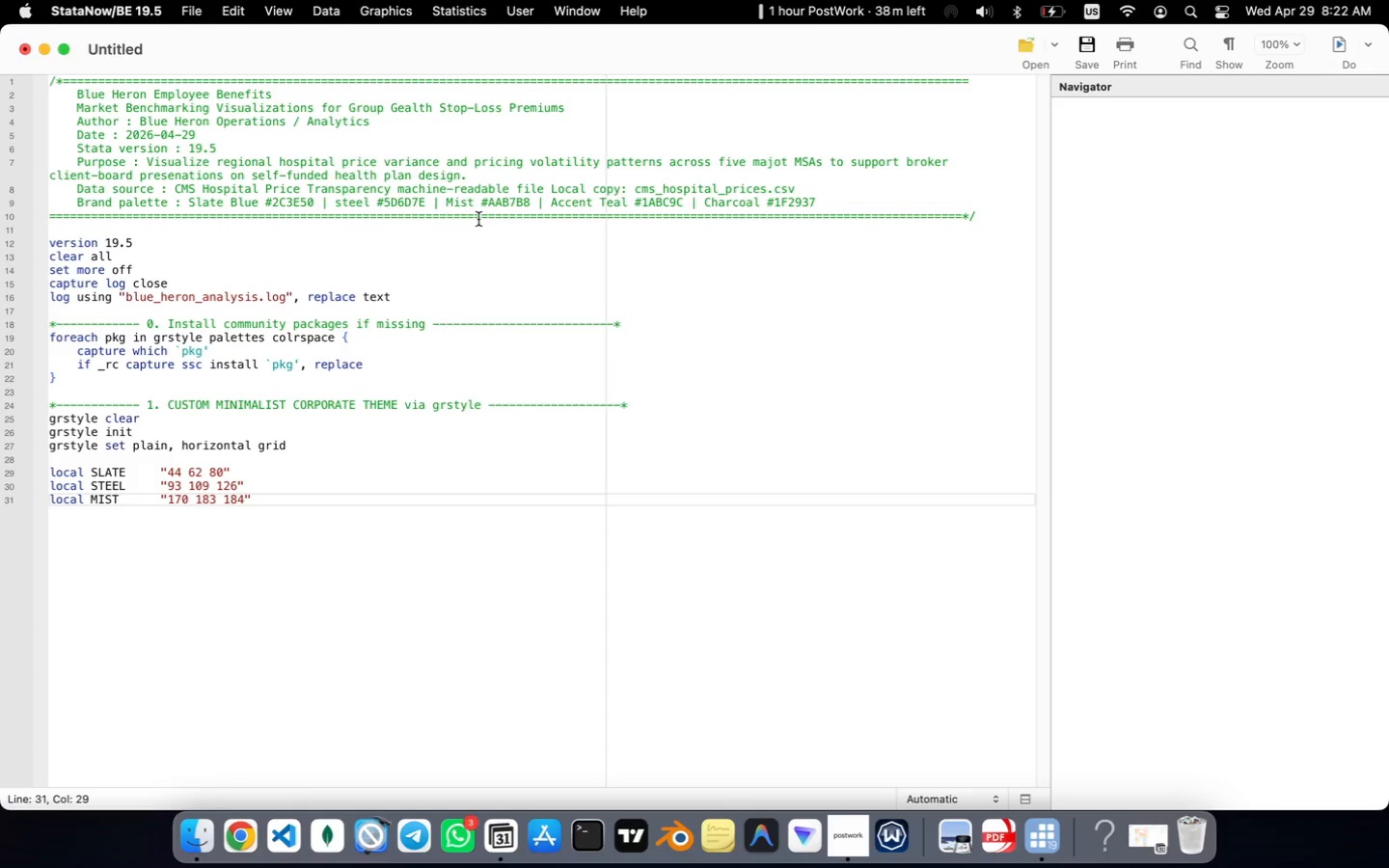 
key(ArrowRight)
 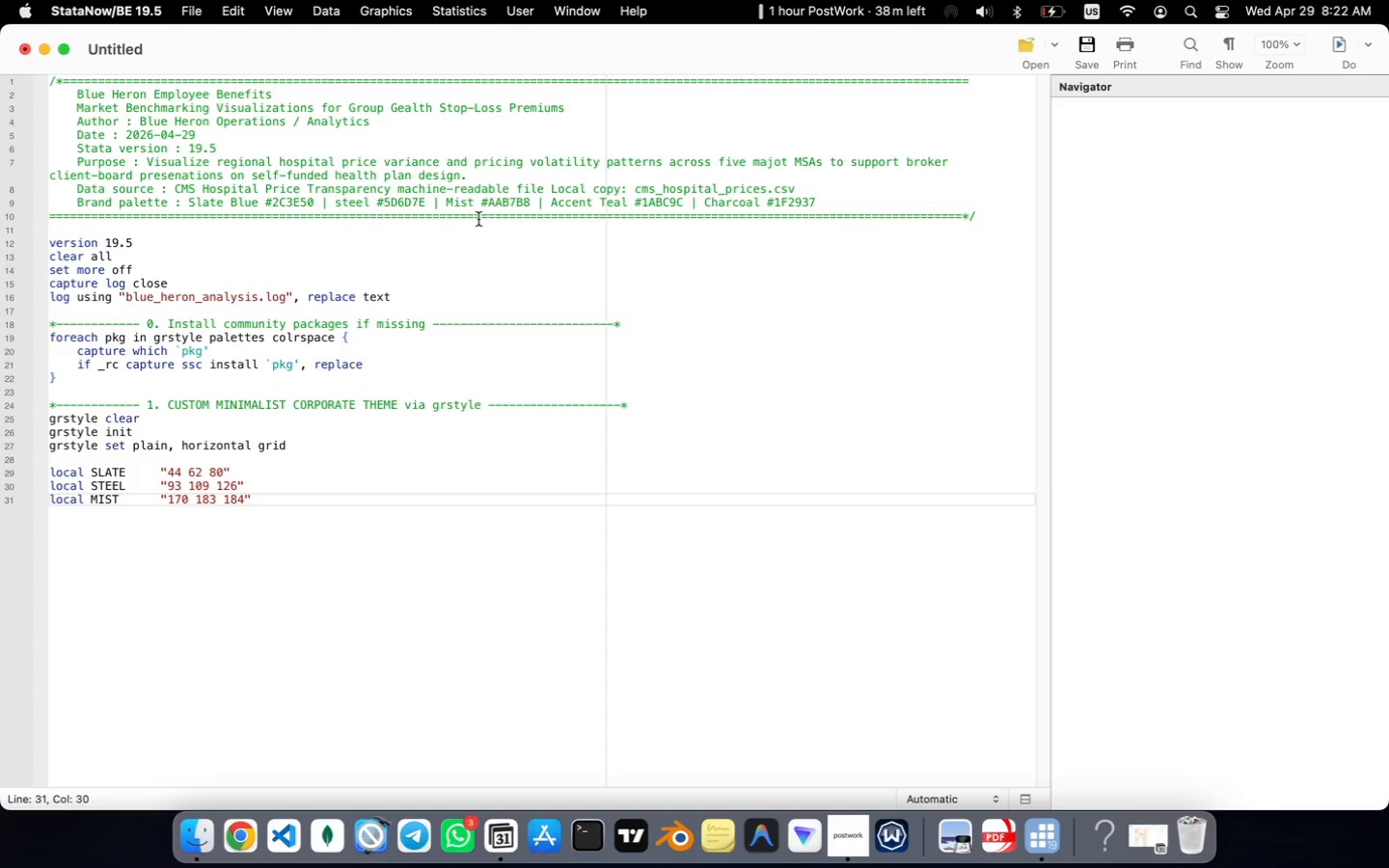 
key(Enter)
 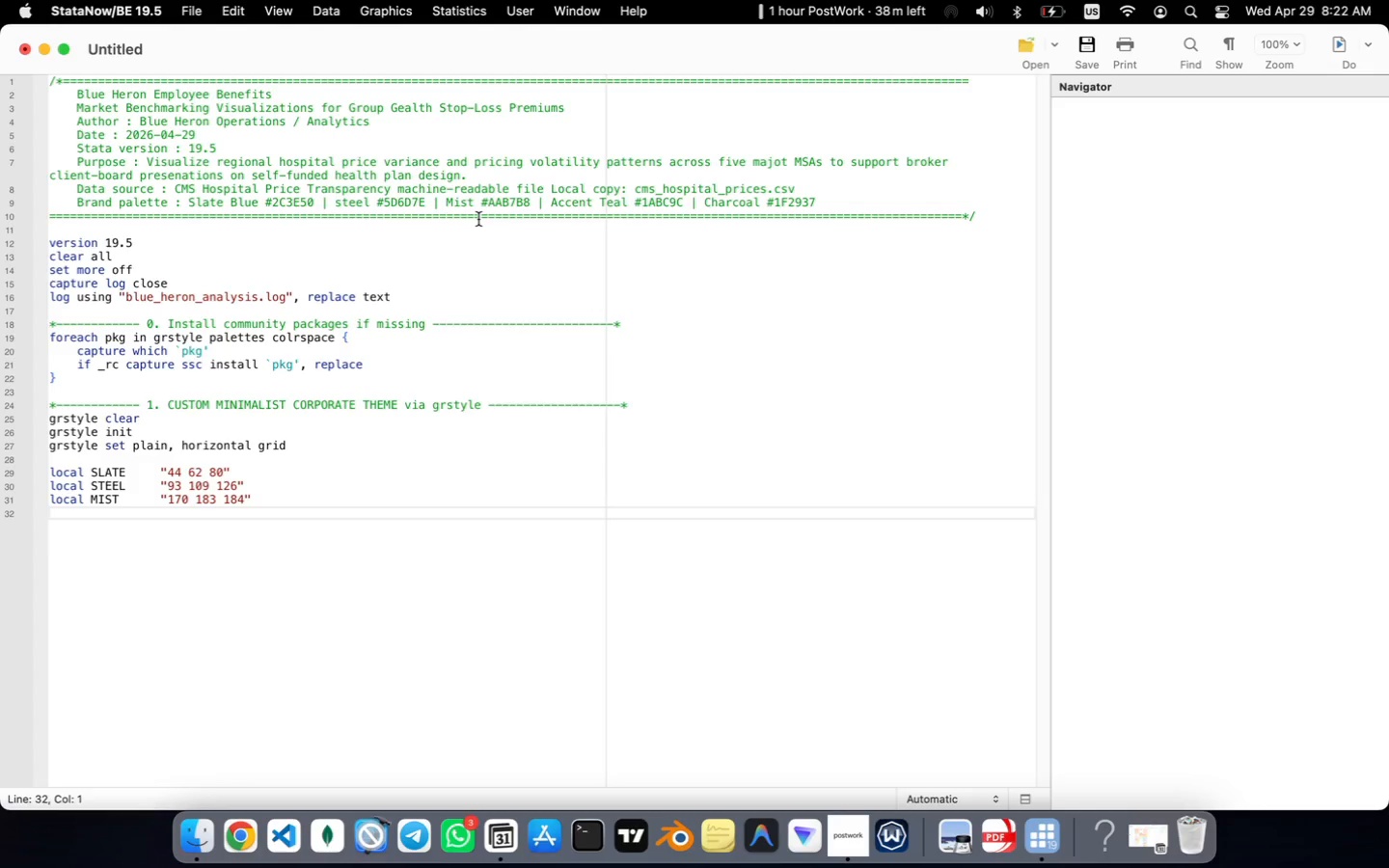 
type(local TEAL)
key(Tab)
key(Tab)
type("26 19)
key(Backspace)
type(88 156)
 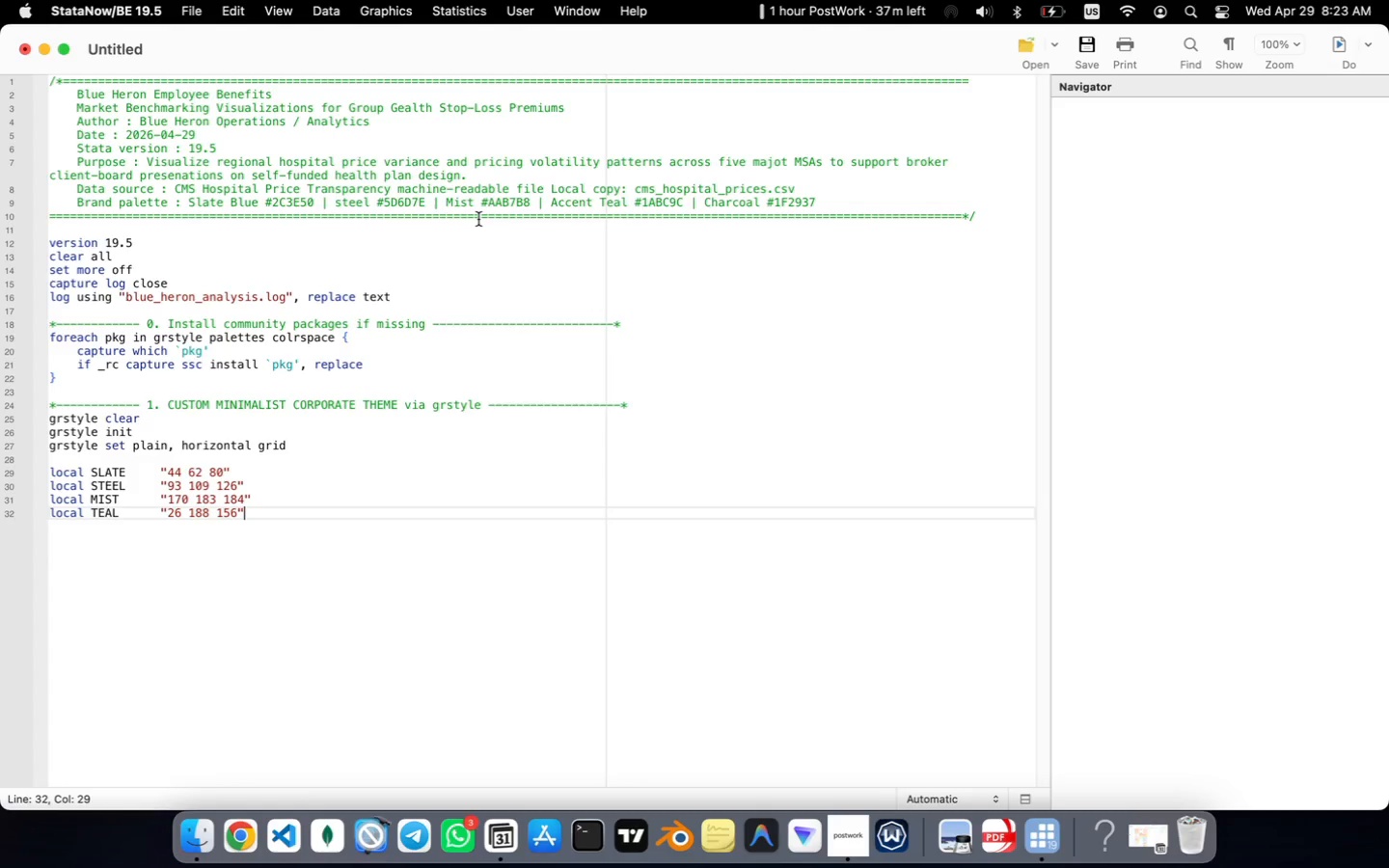 
 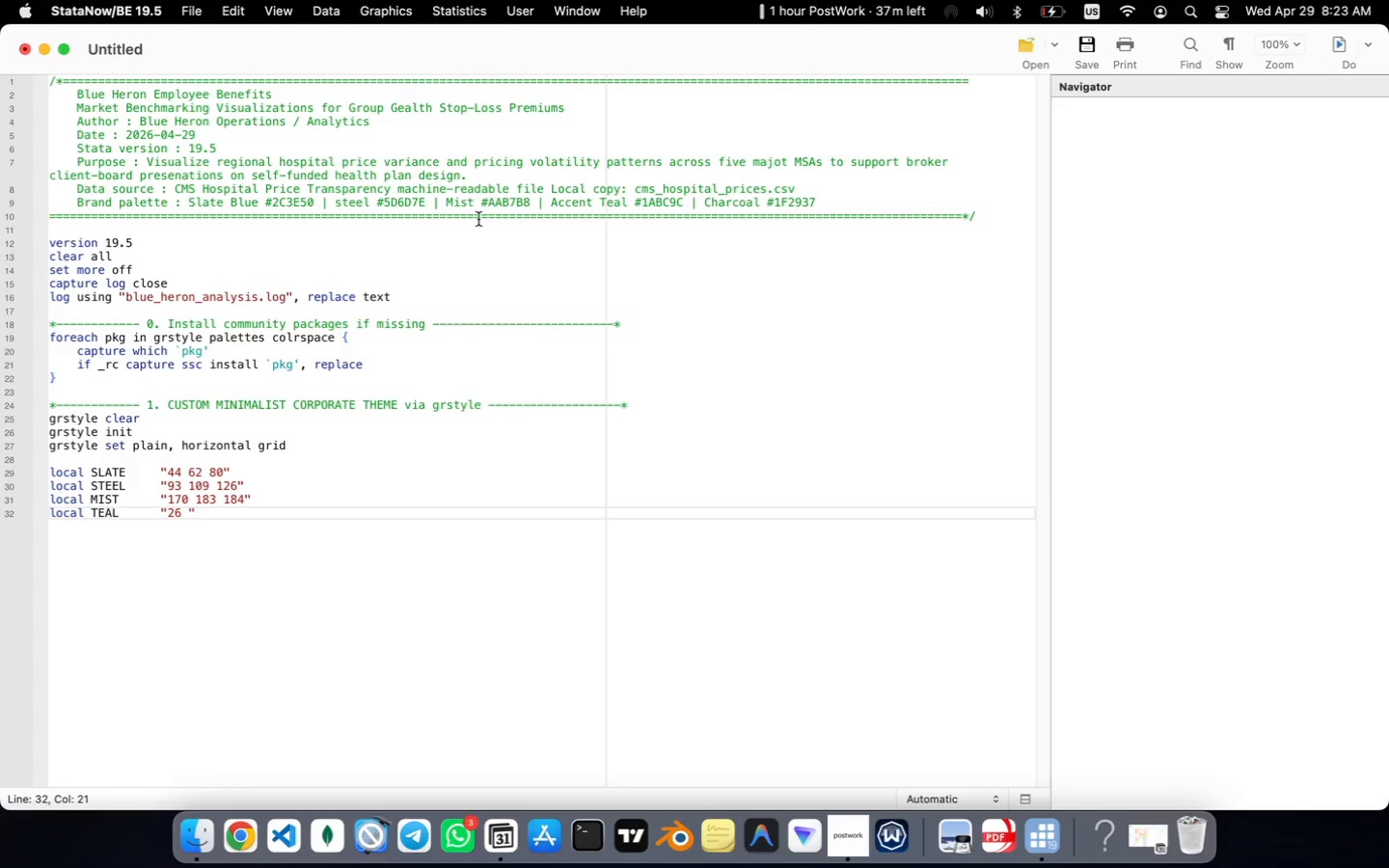 
key(ArrowRight)
 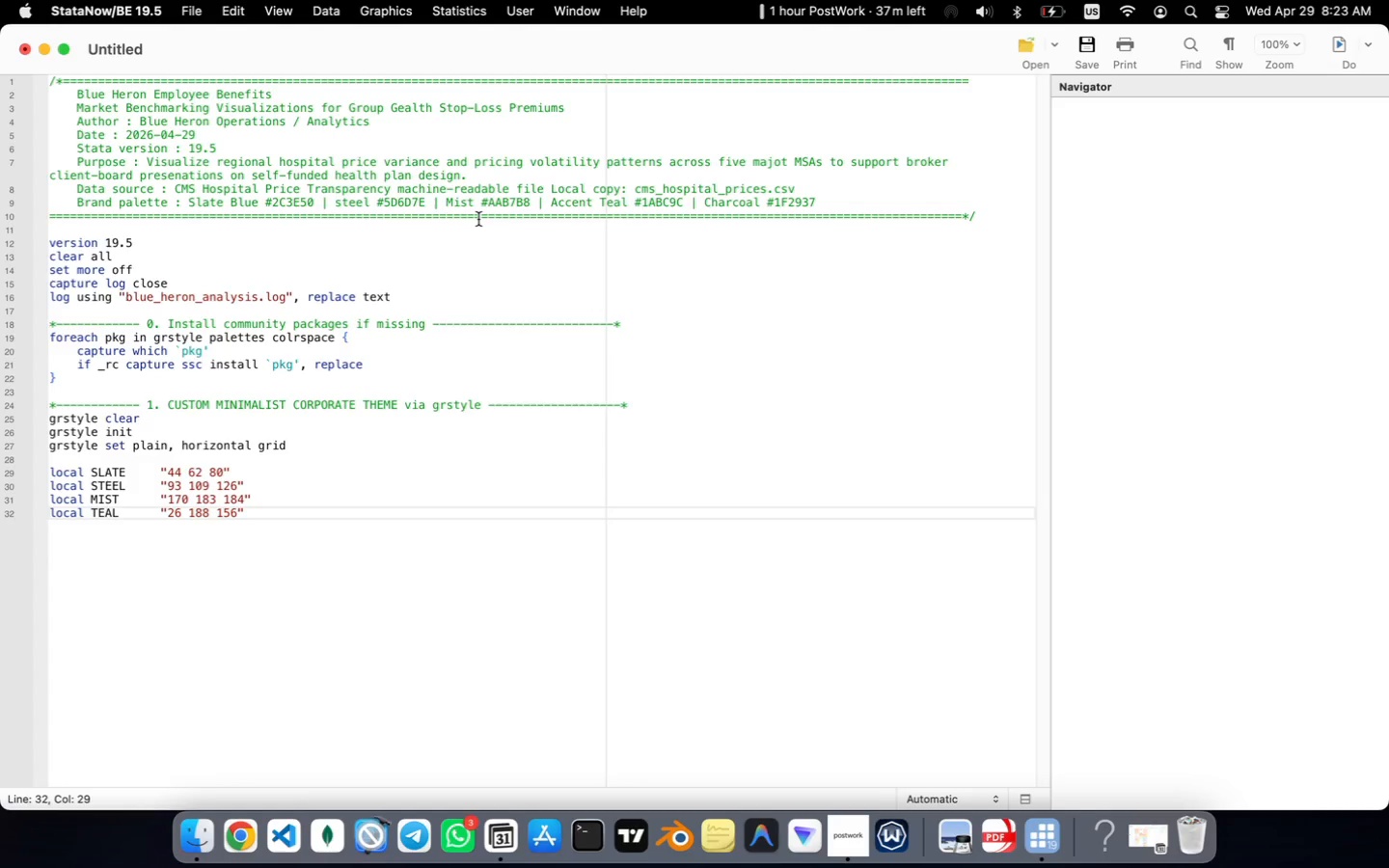 
key(Enter)
 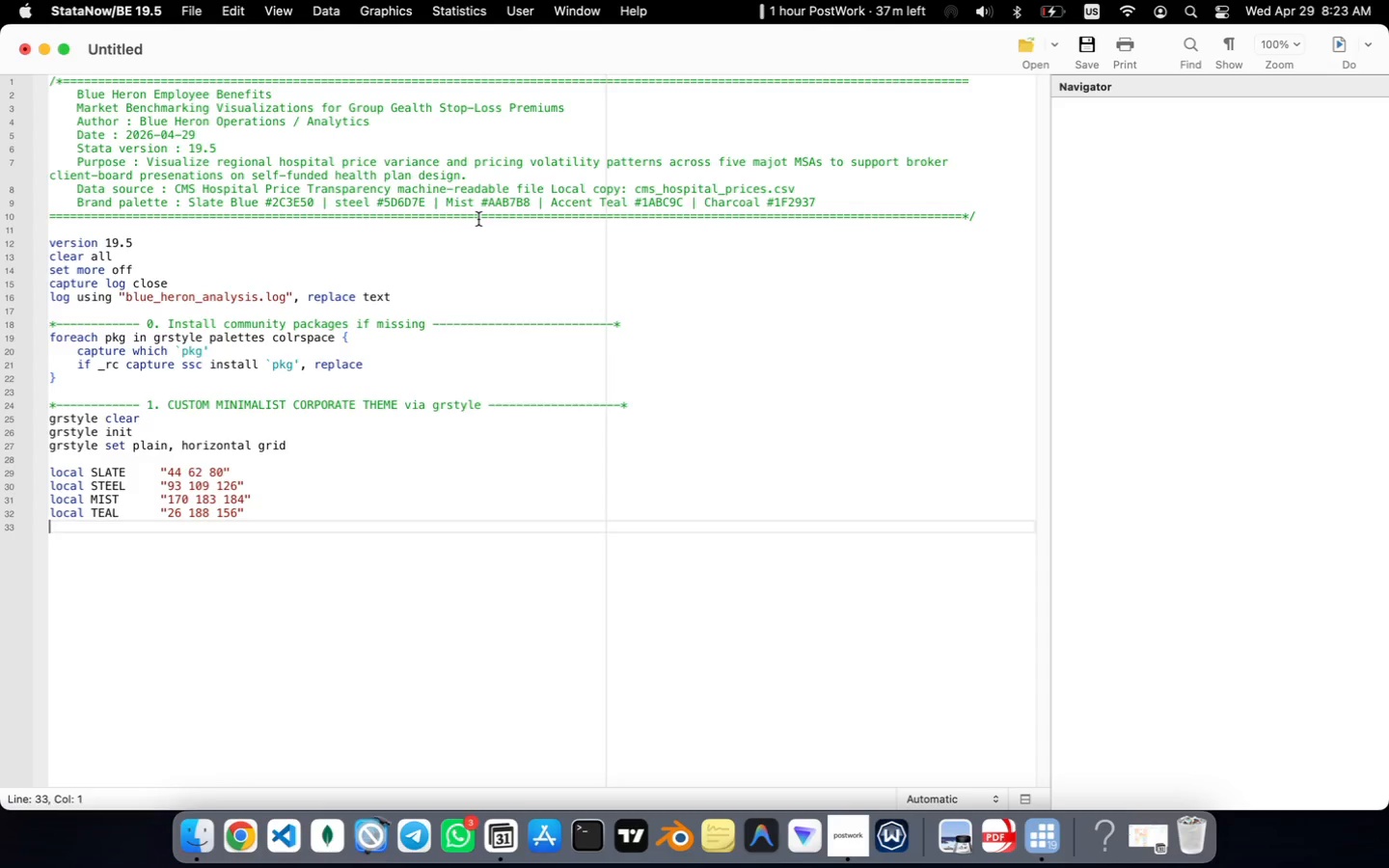 
type(local CHARCOAL )
key(Backspace)
key(Tab)
type("31 41 55)
 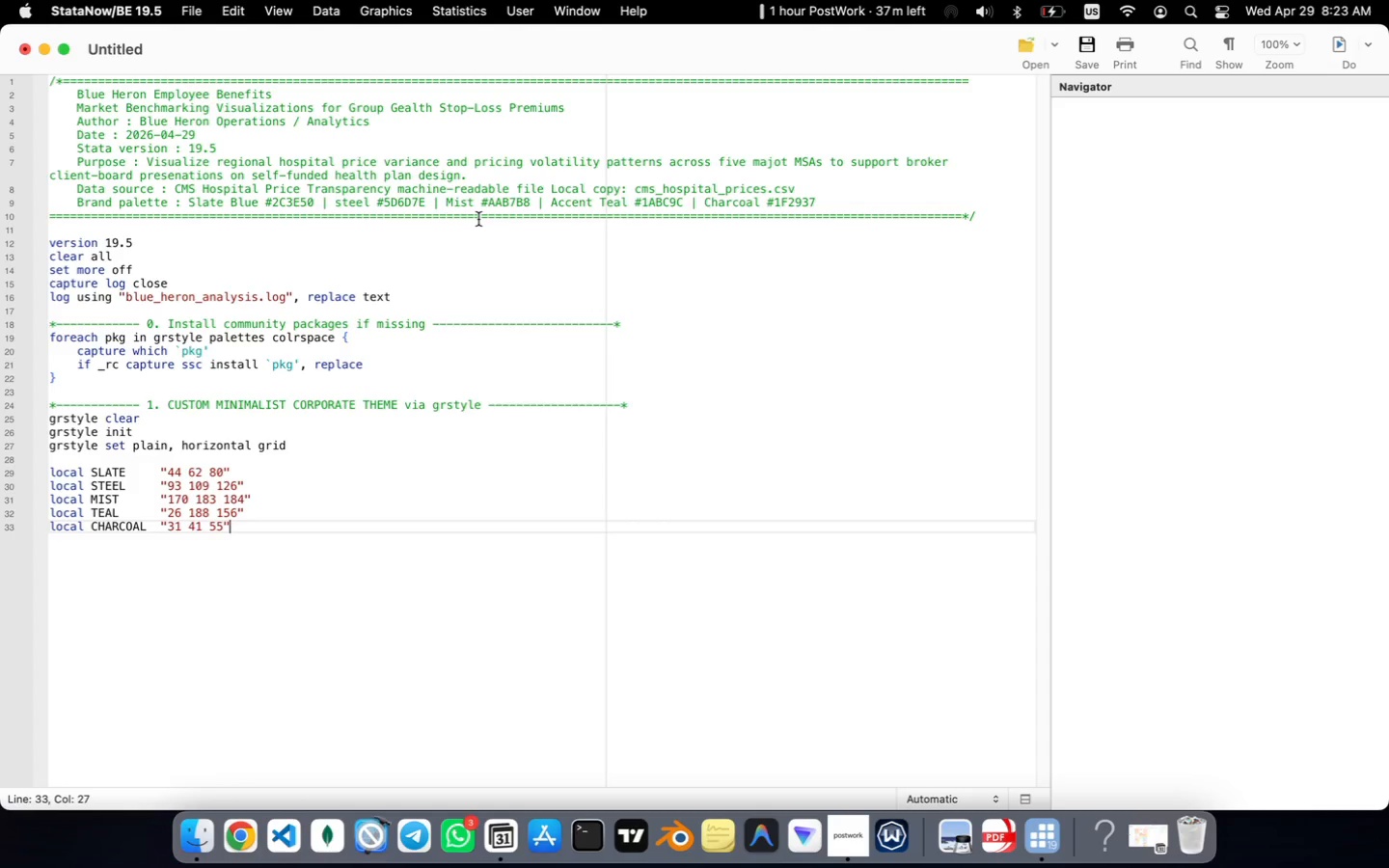 
 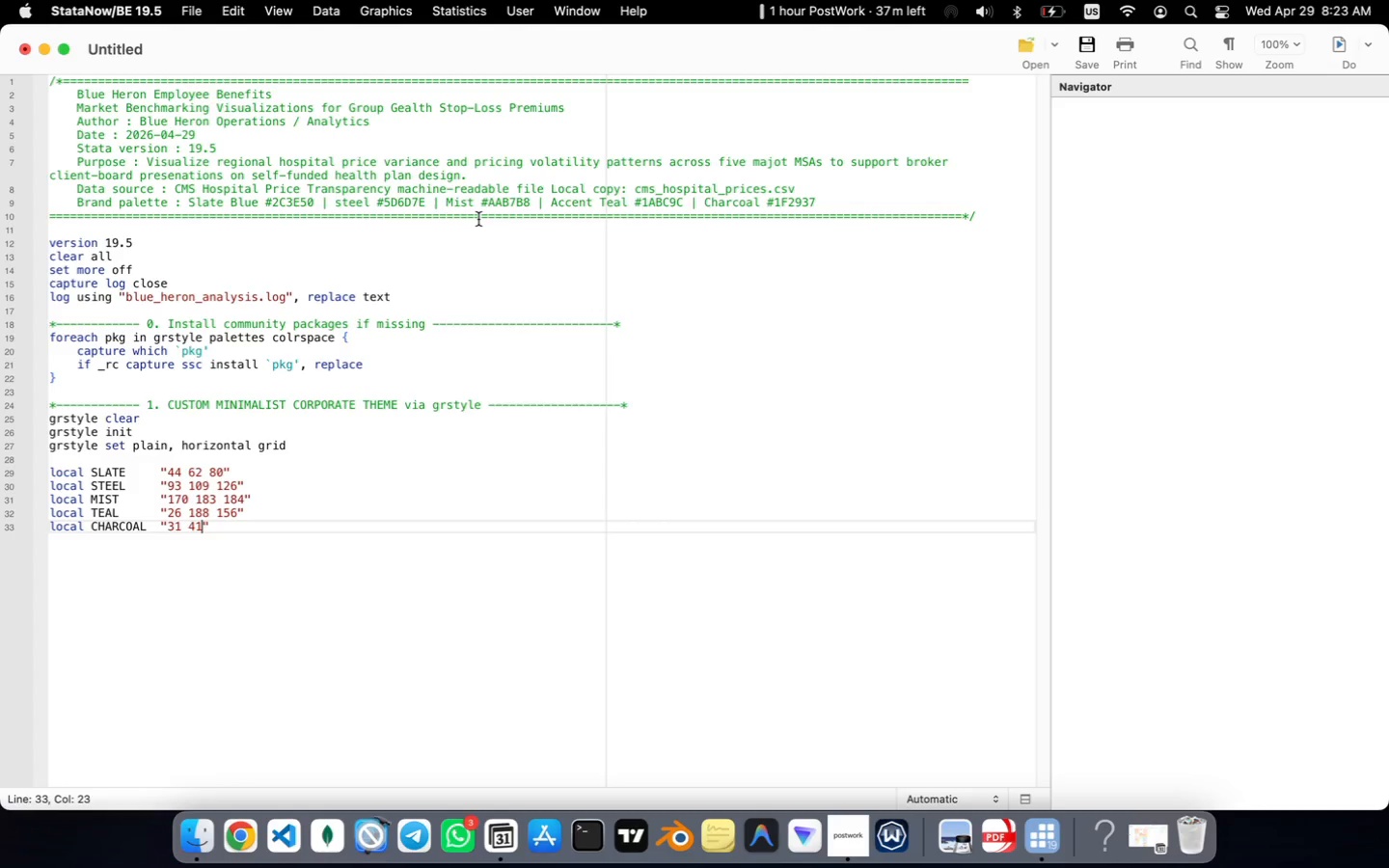 
key(ArrowRight)
 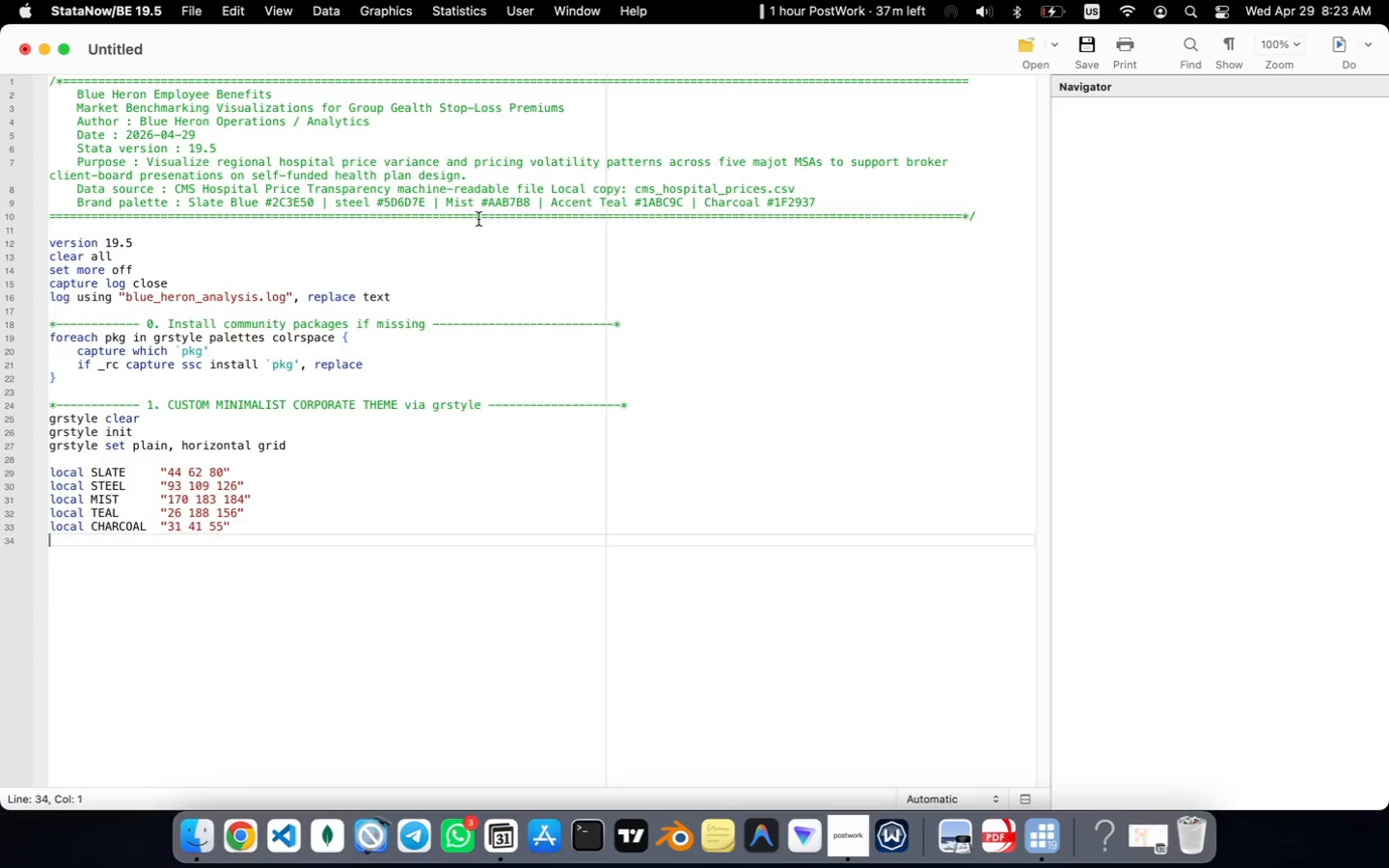 
key(Enter)
 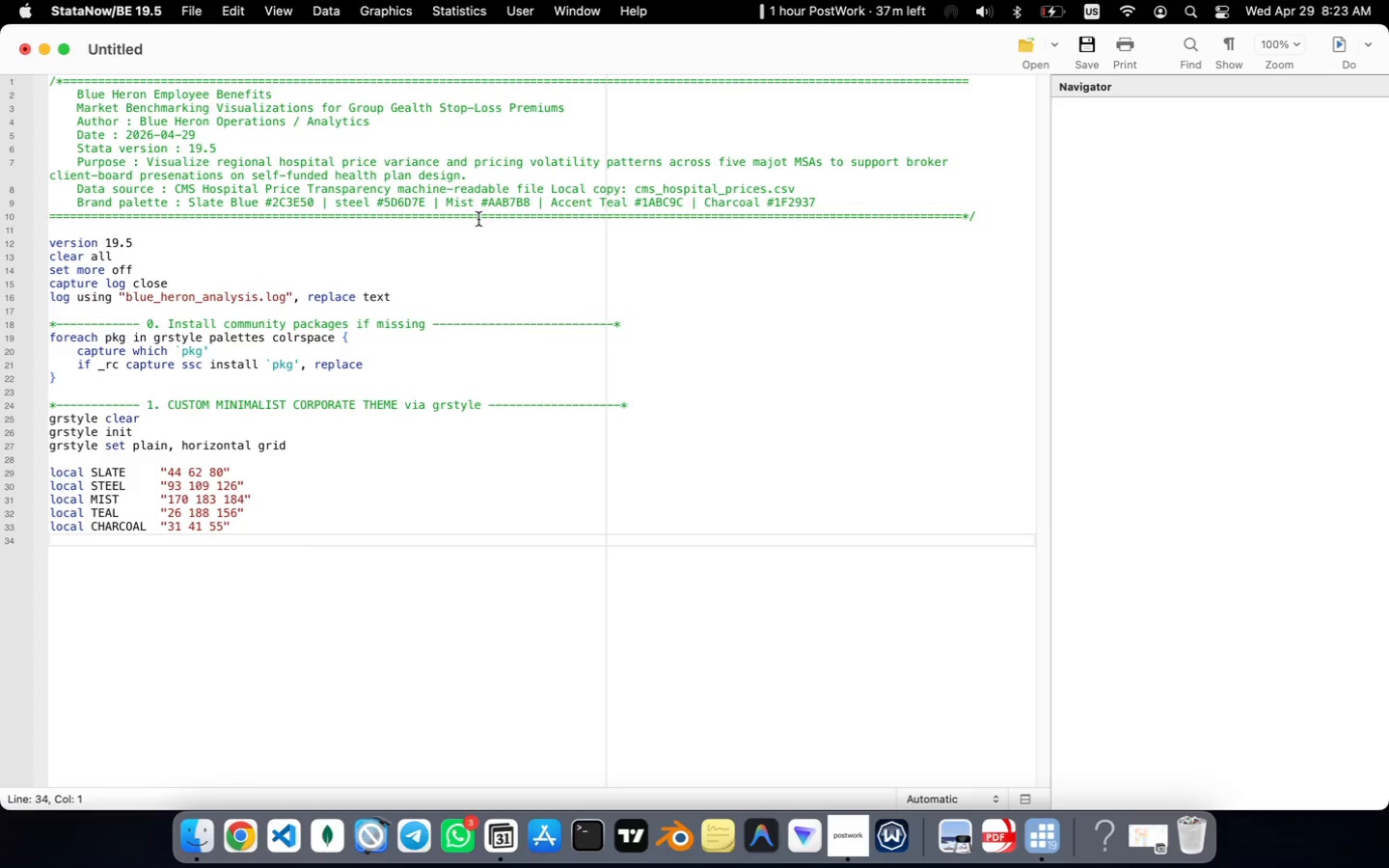 
type(local LIGHTGREY)
key(Tab)
type("229 231 235)
 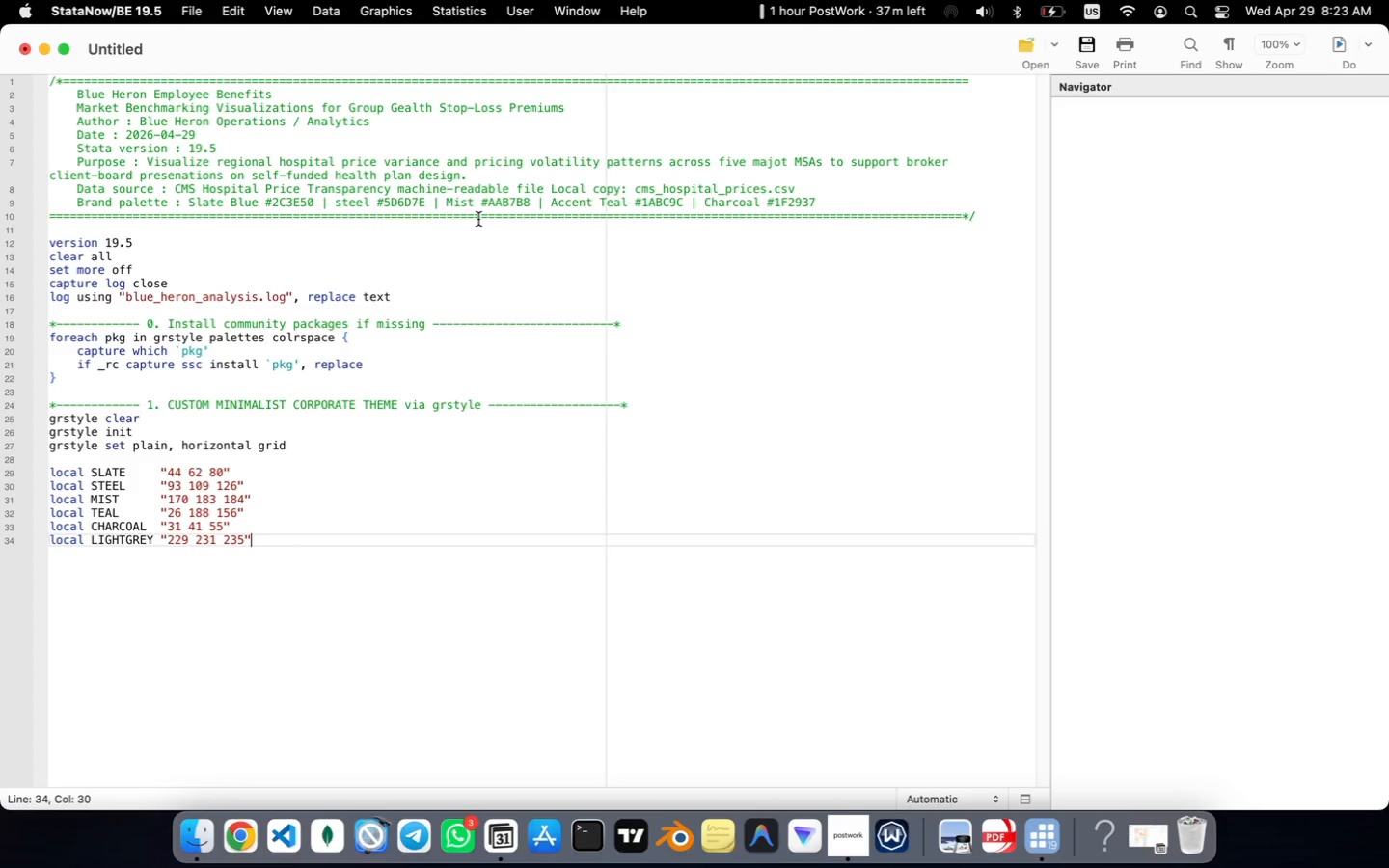 
key(ArrowRight)
 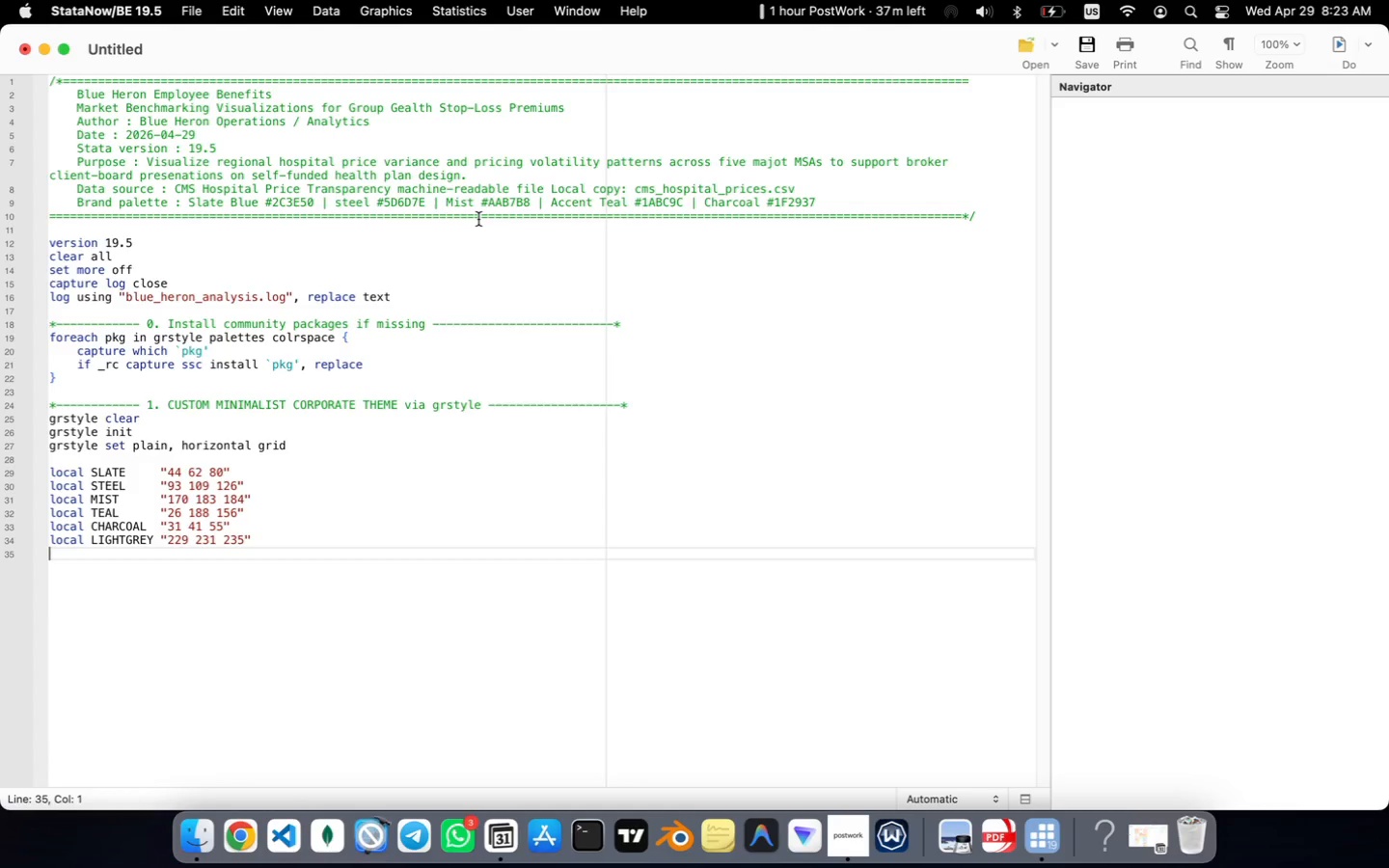 
key(Enter)
 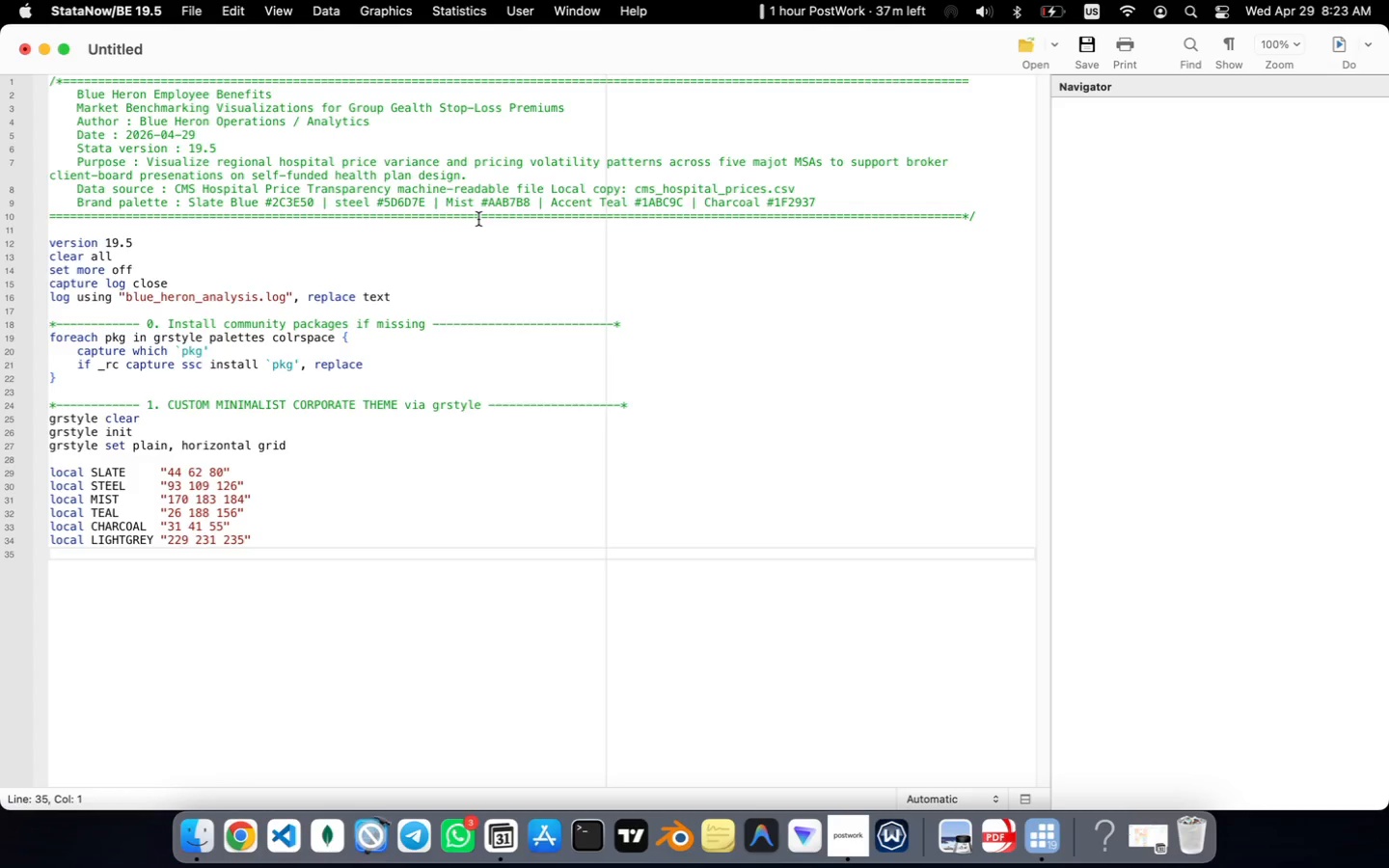 
key(Enter)
 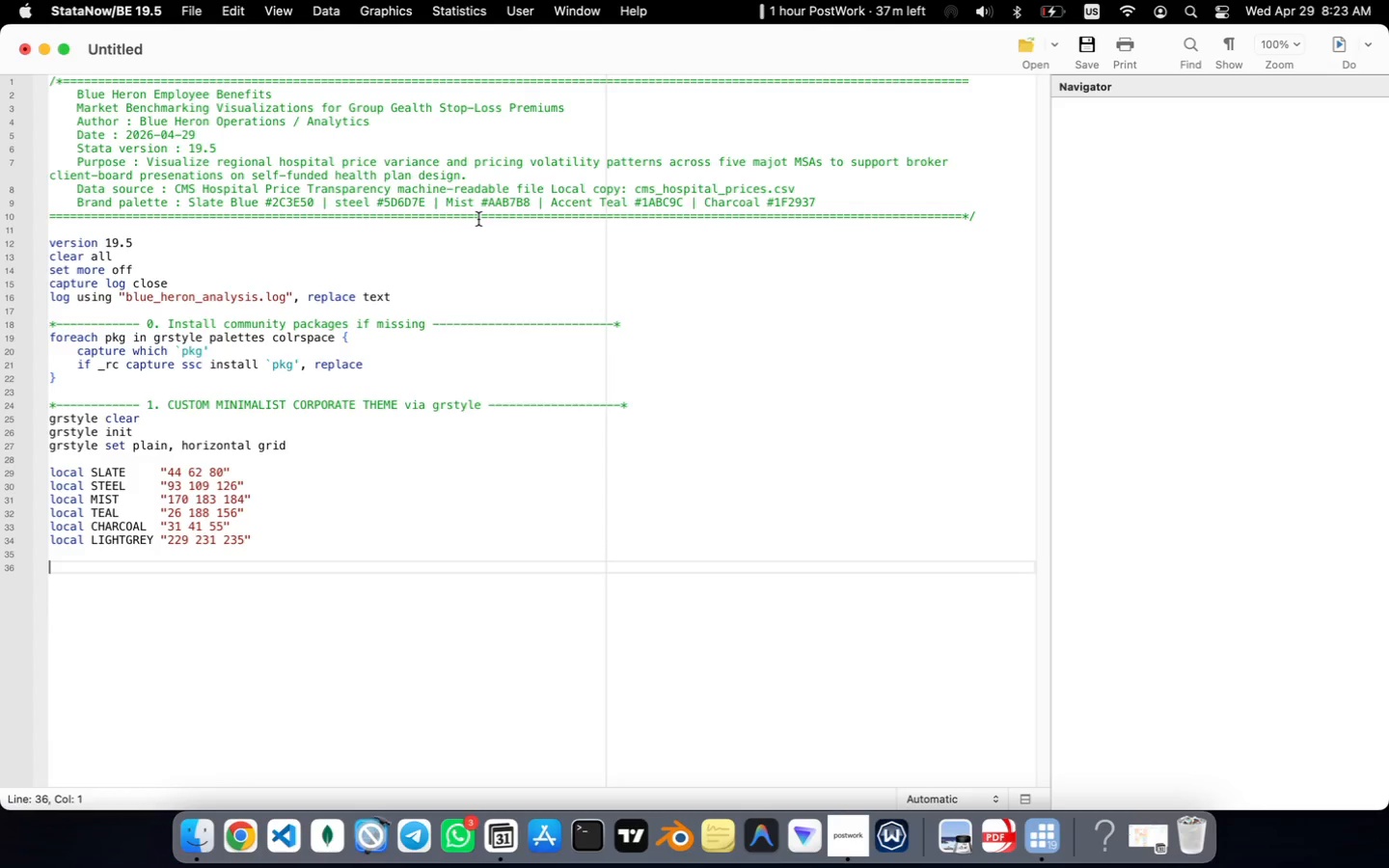 
type(gr)
 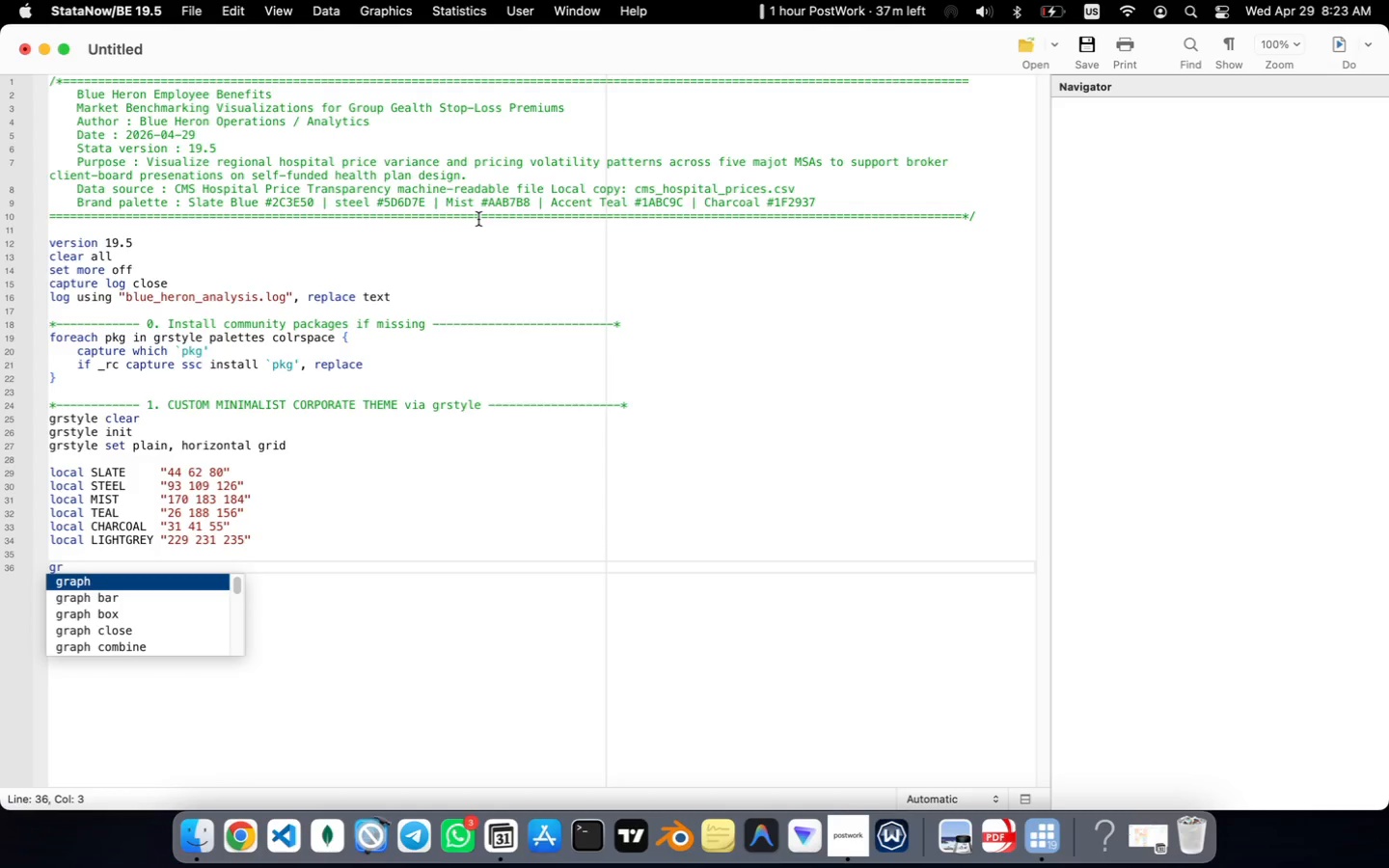 
key(Meta+CommandLeft)
 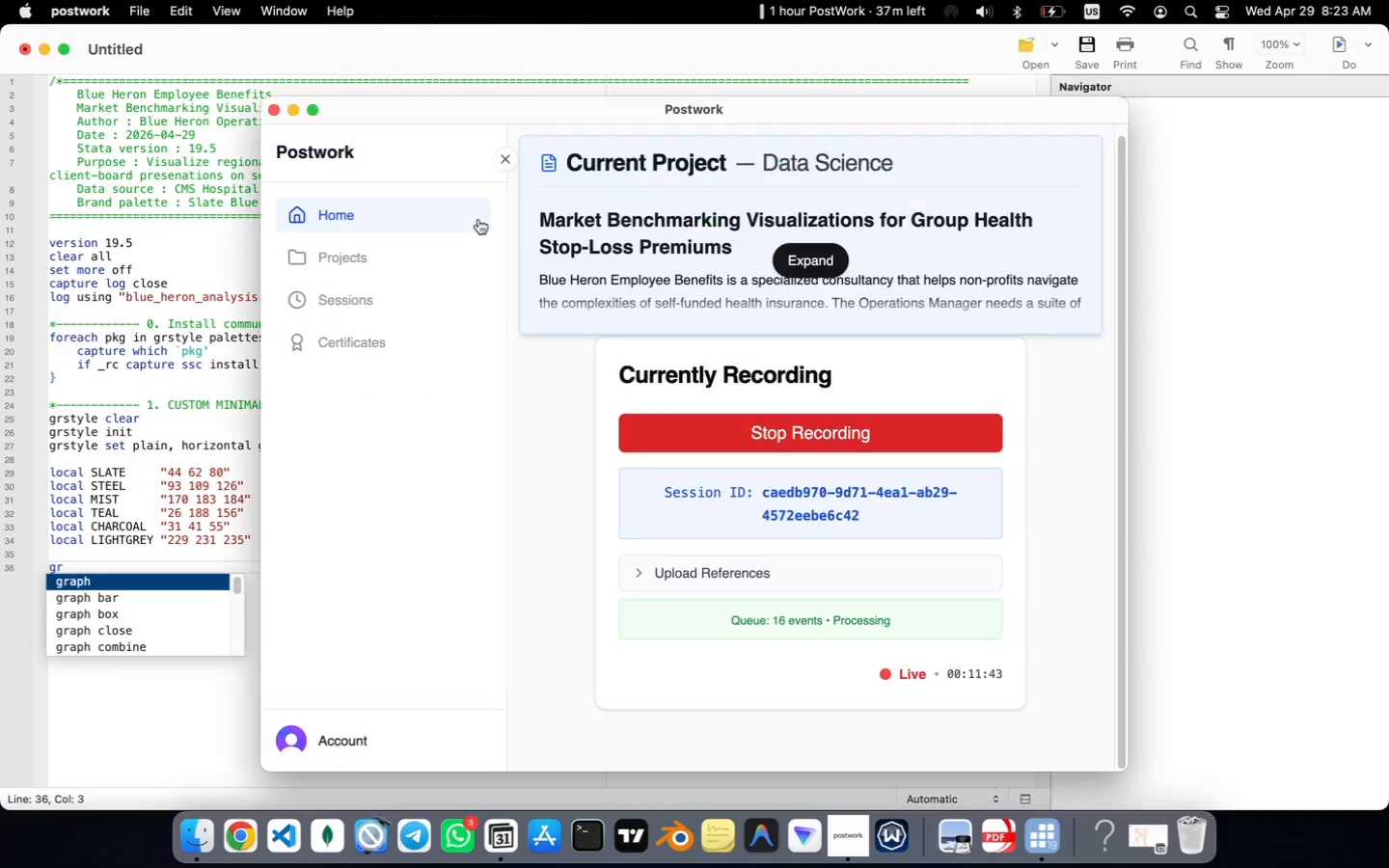 
key(Meta+Tab)